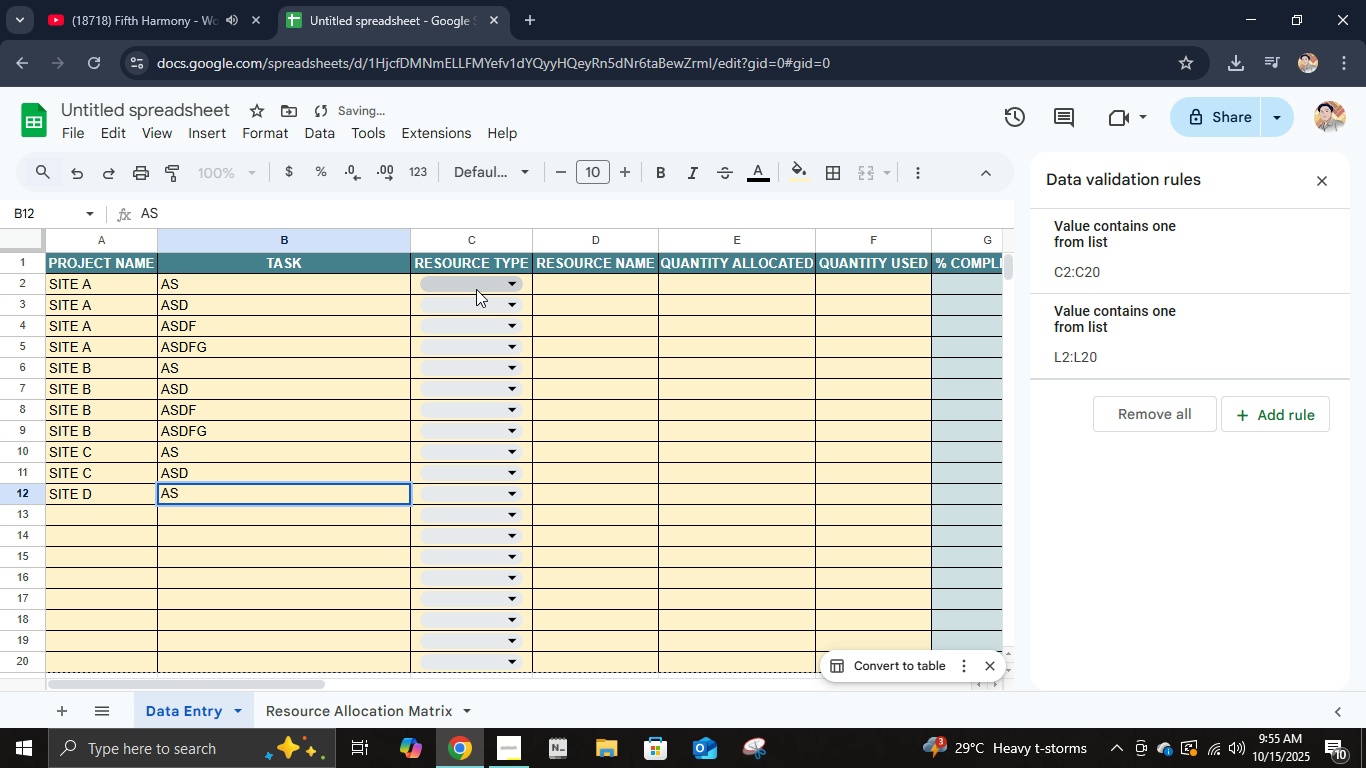 
left_click([476, 289])
 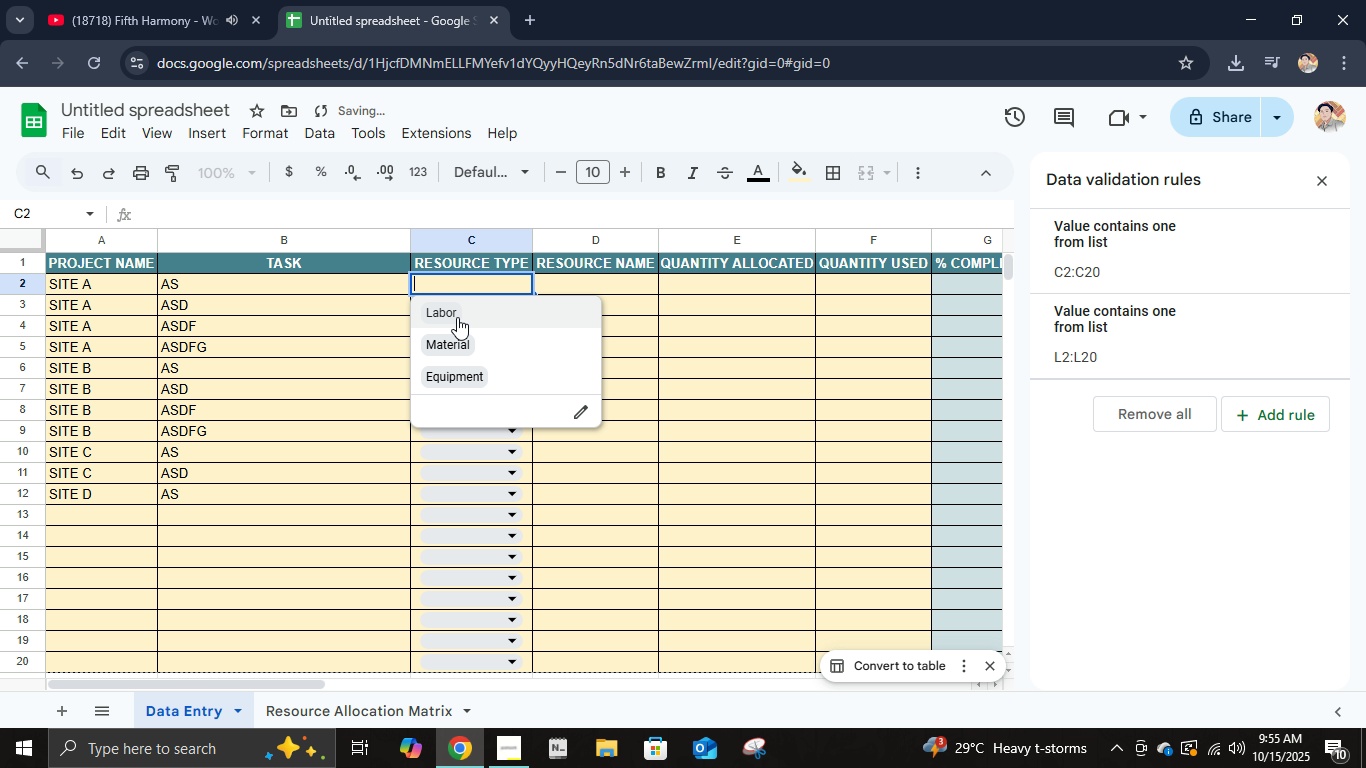 
left_click([457, 317])
 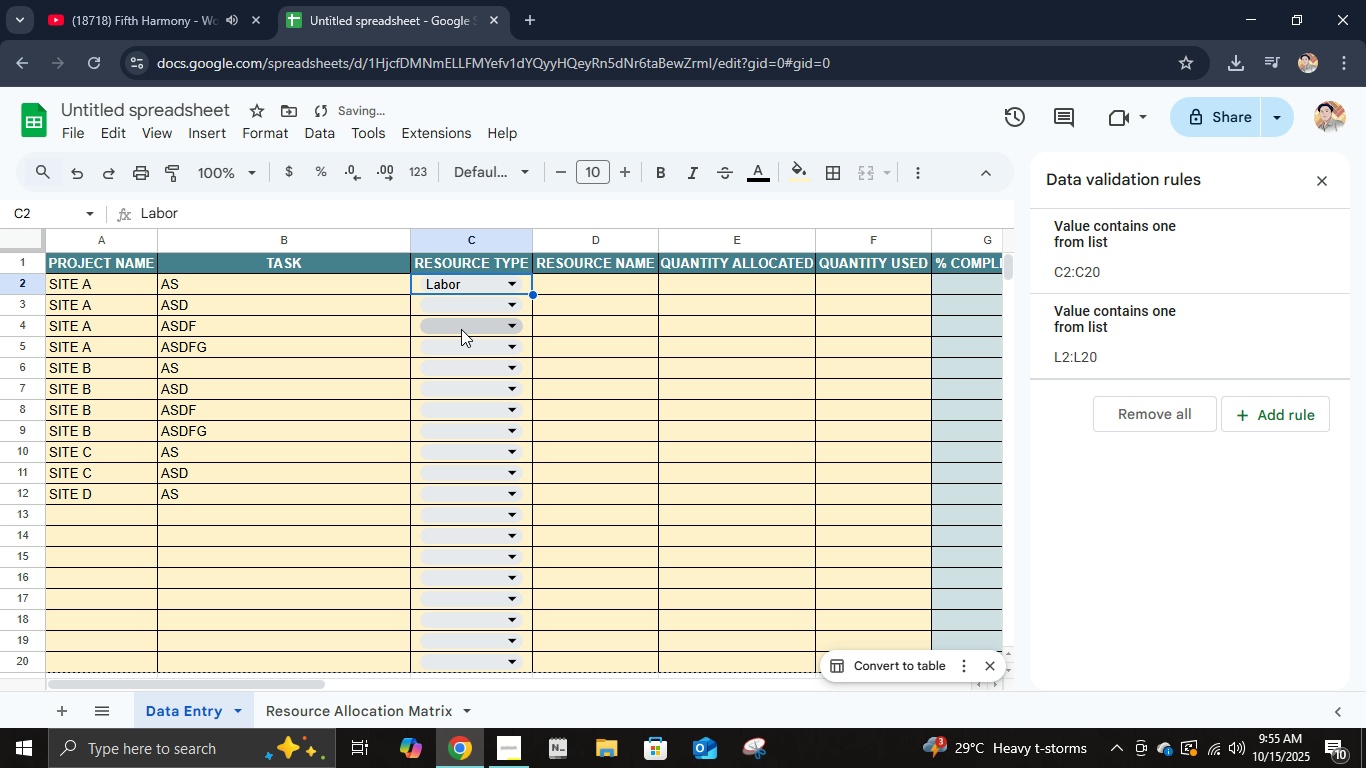 
left_click([455, 303])
 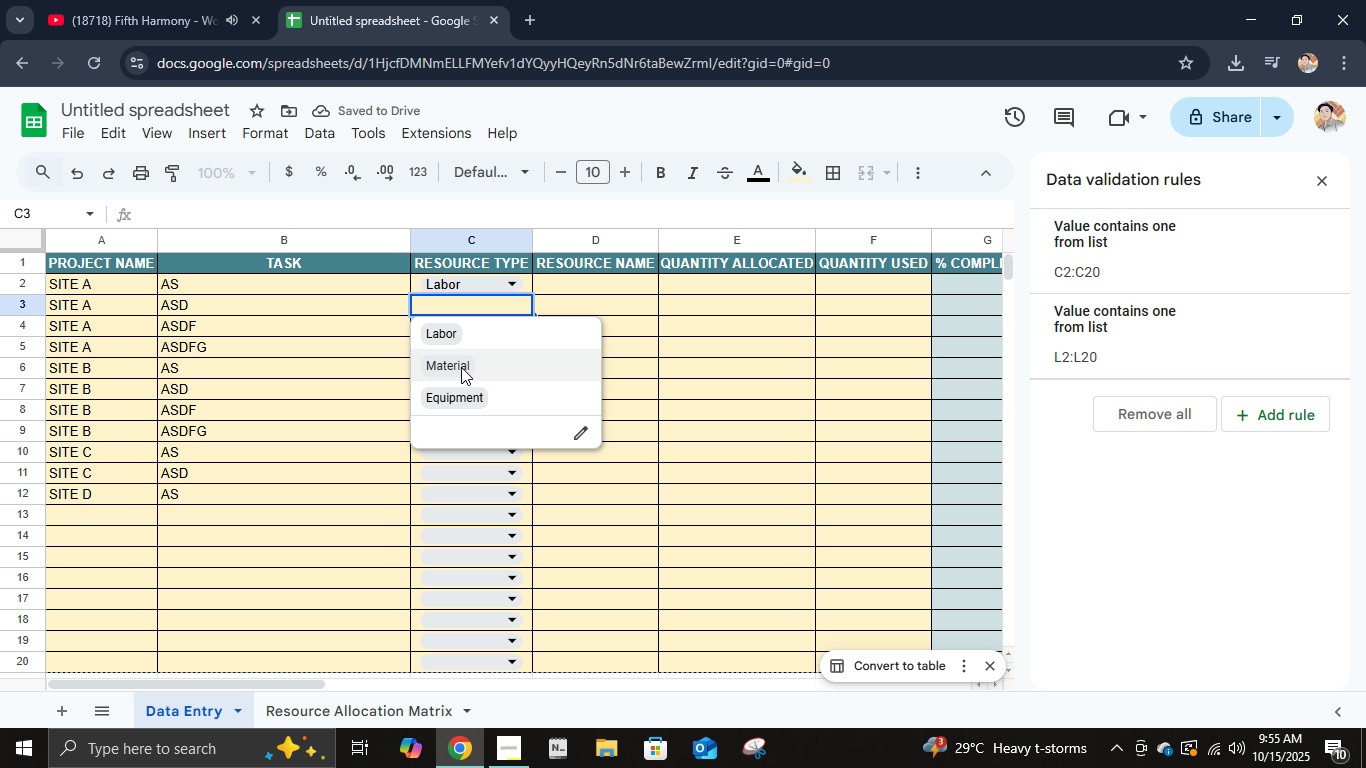 
left_click([461, 371])
 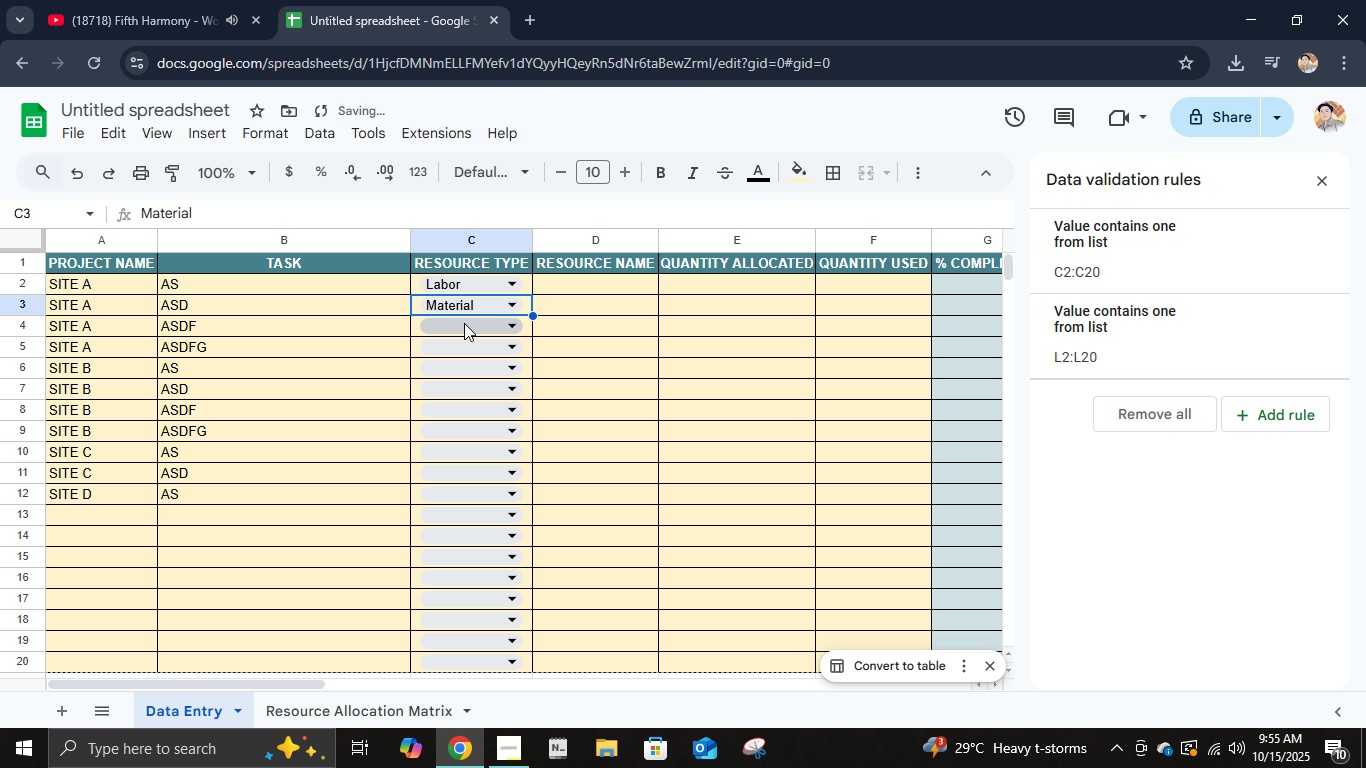 
left_click([464, 322])
 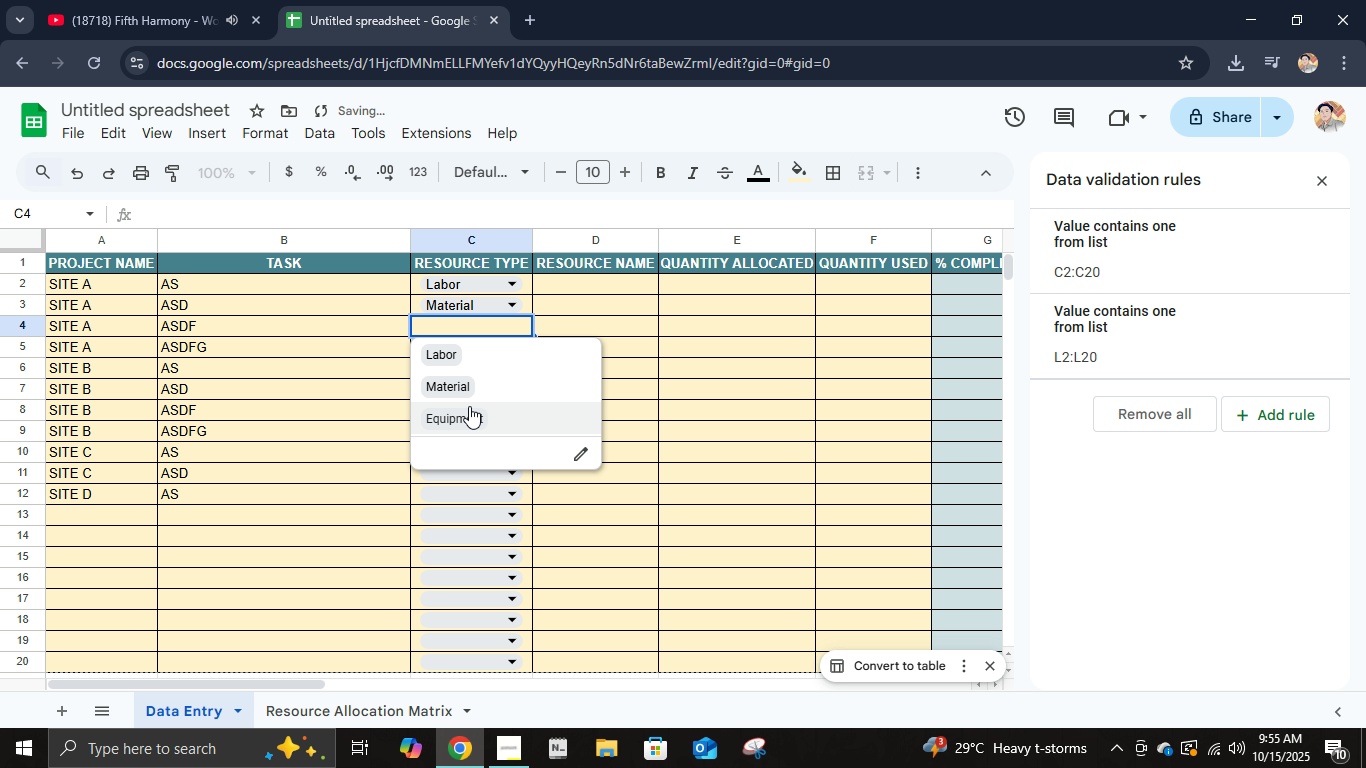 
left_click([469, 406])
 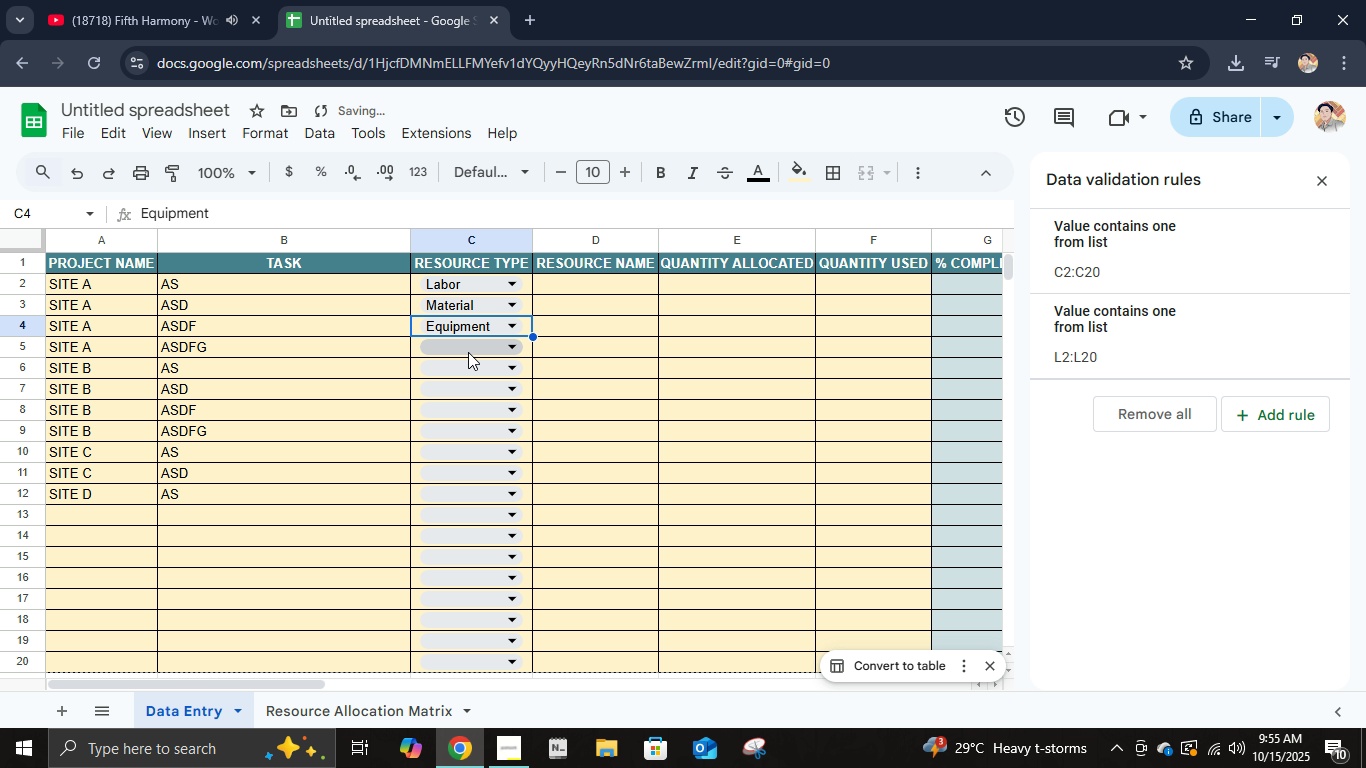 
left_click([468, 352])
 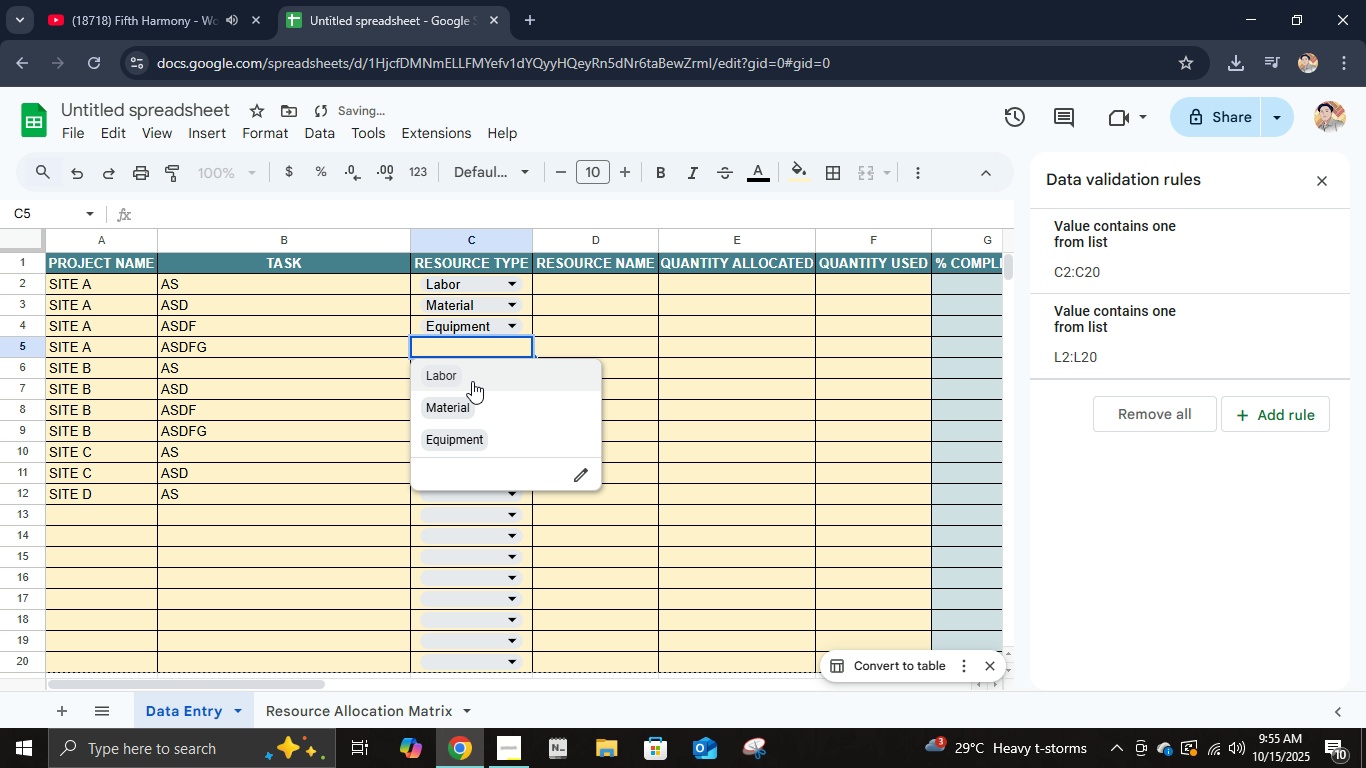 
left_click([472, 381])
 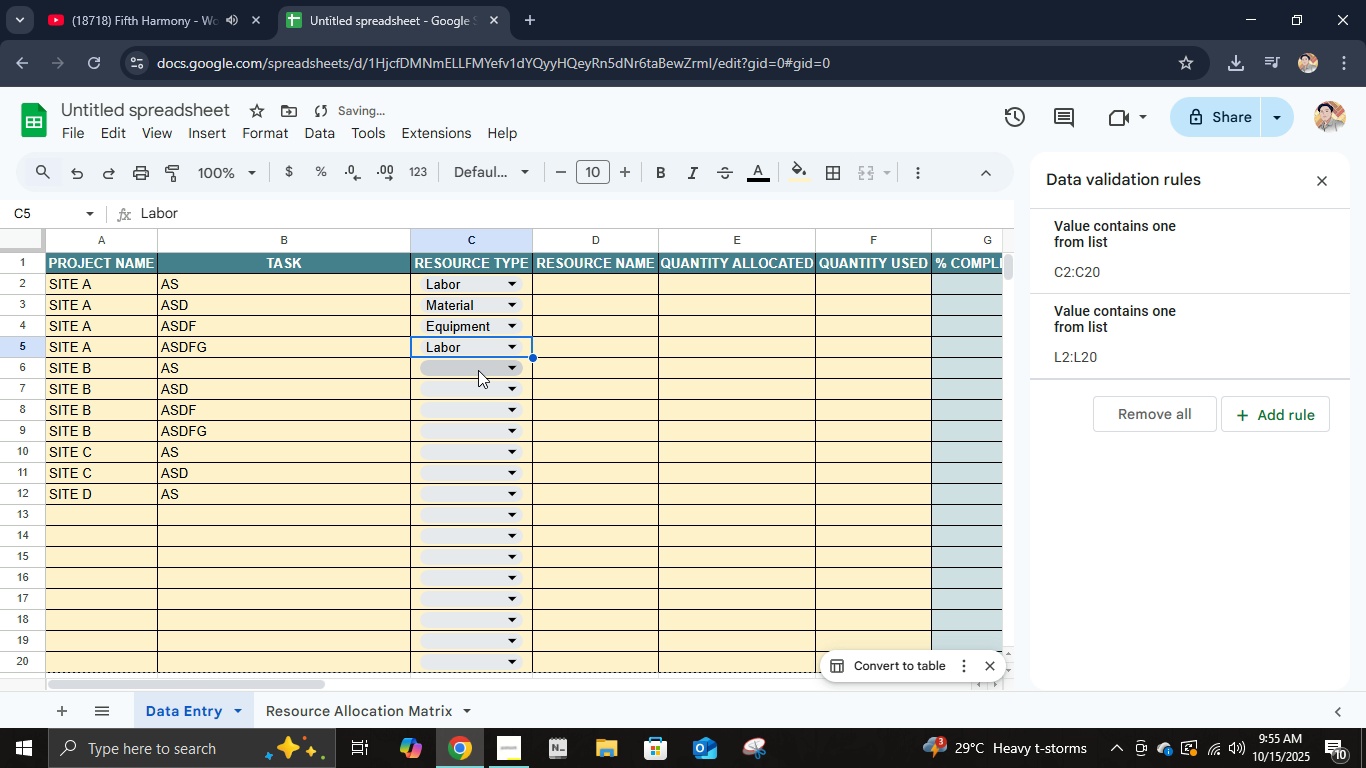 
left_click([478, 369])
 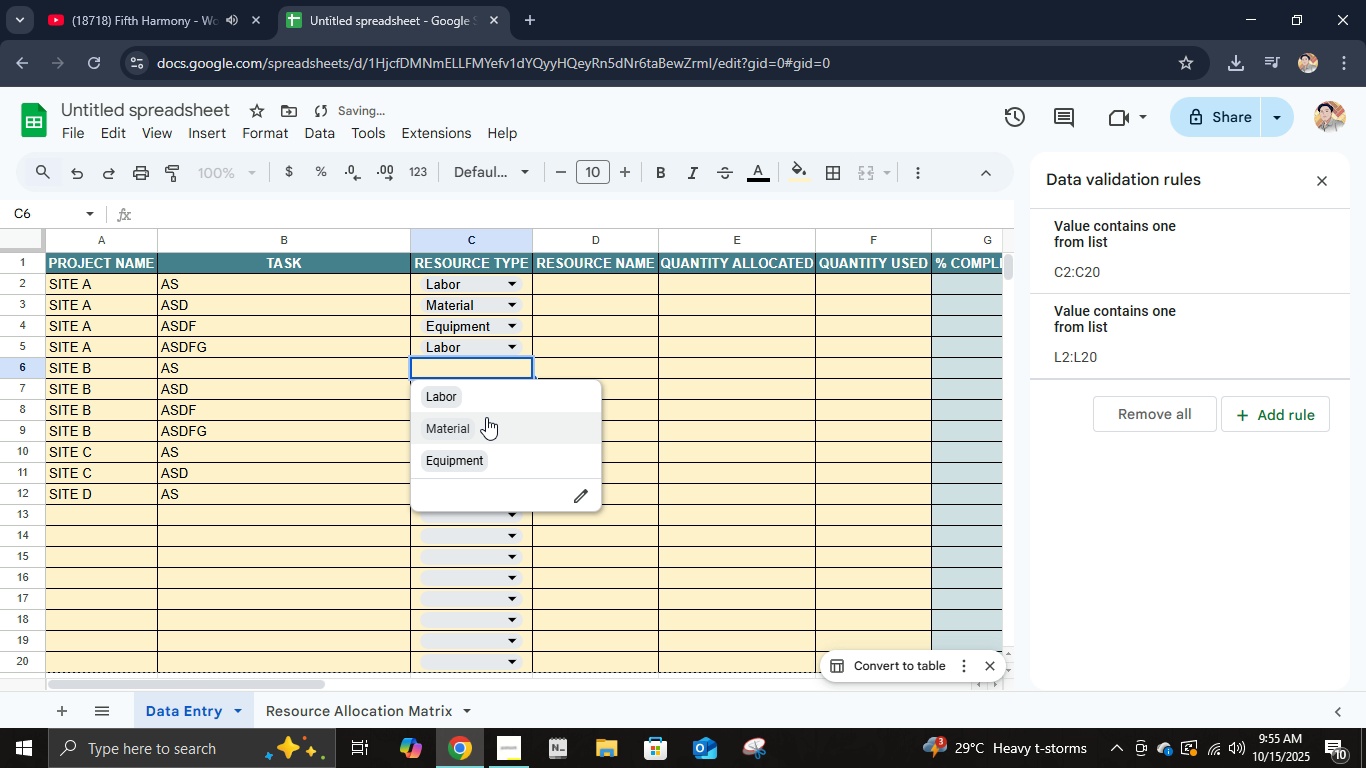 
left_click([486, 417])
 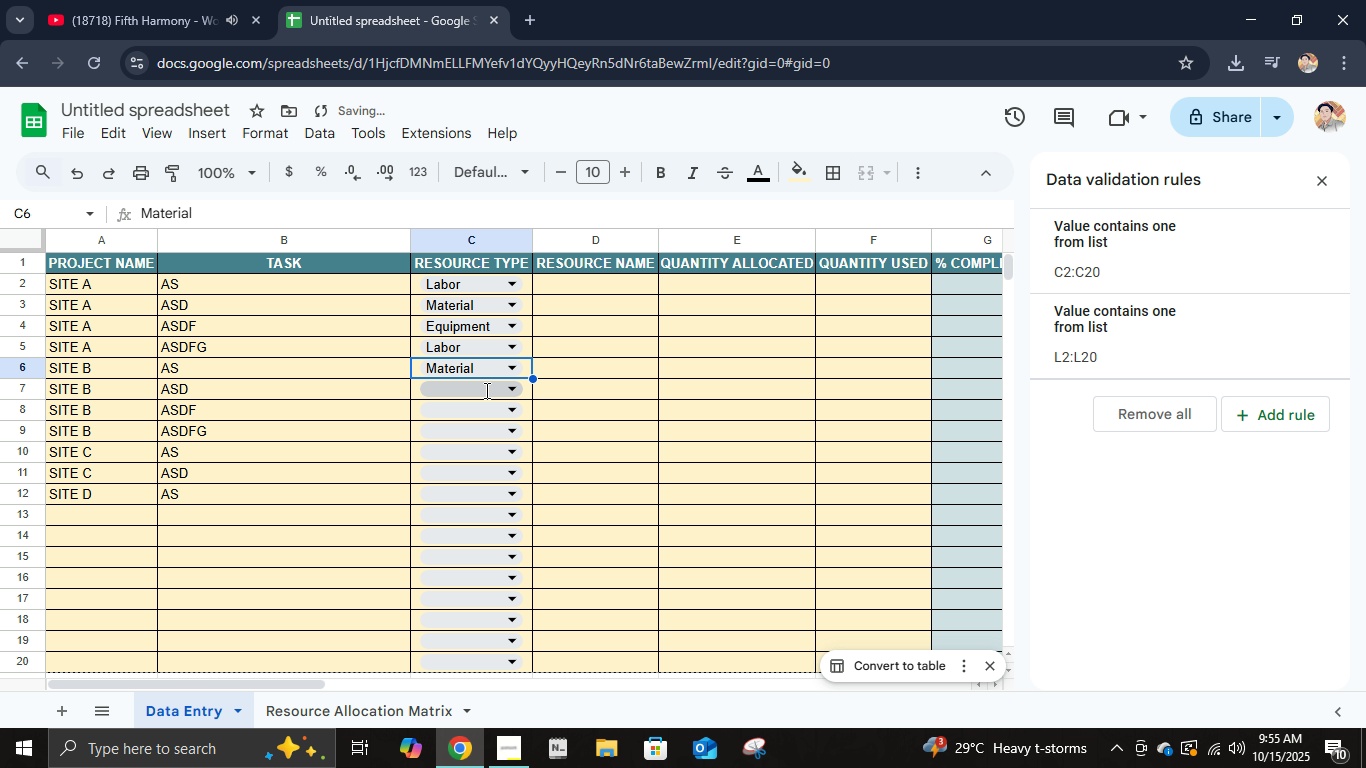 
left_click([485, 390])
 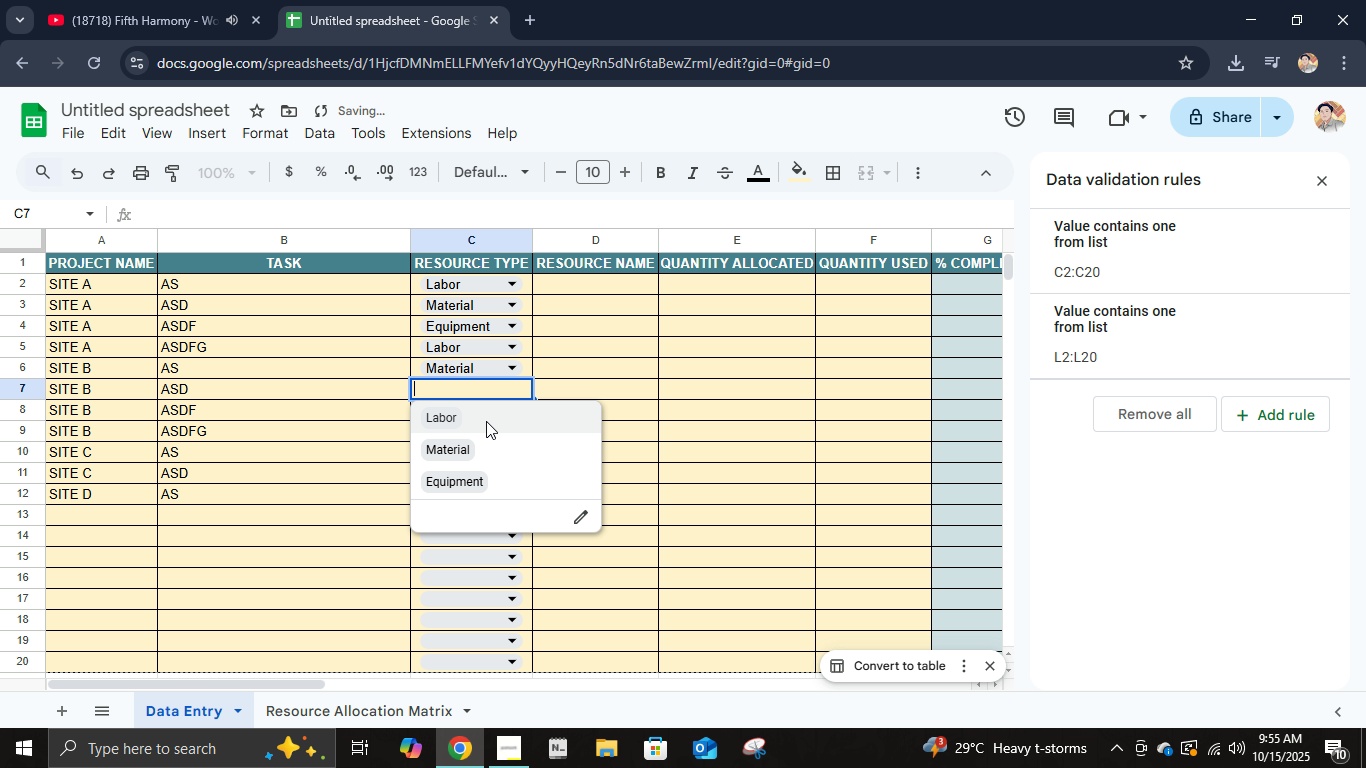 
left_click([486, 421])
 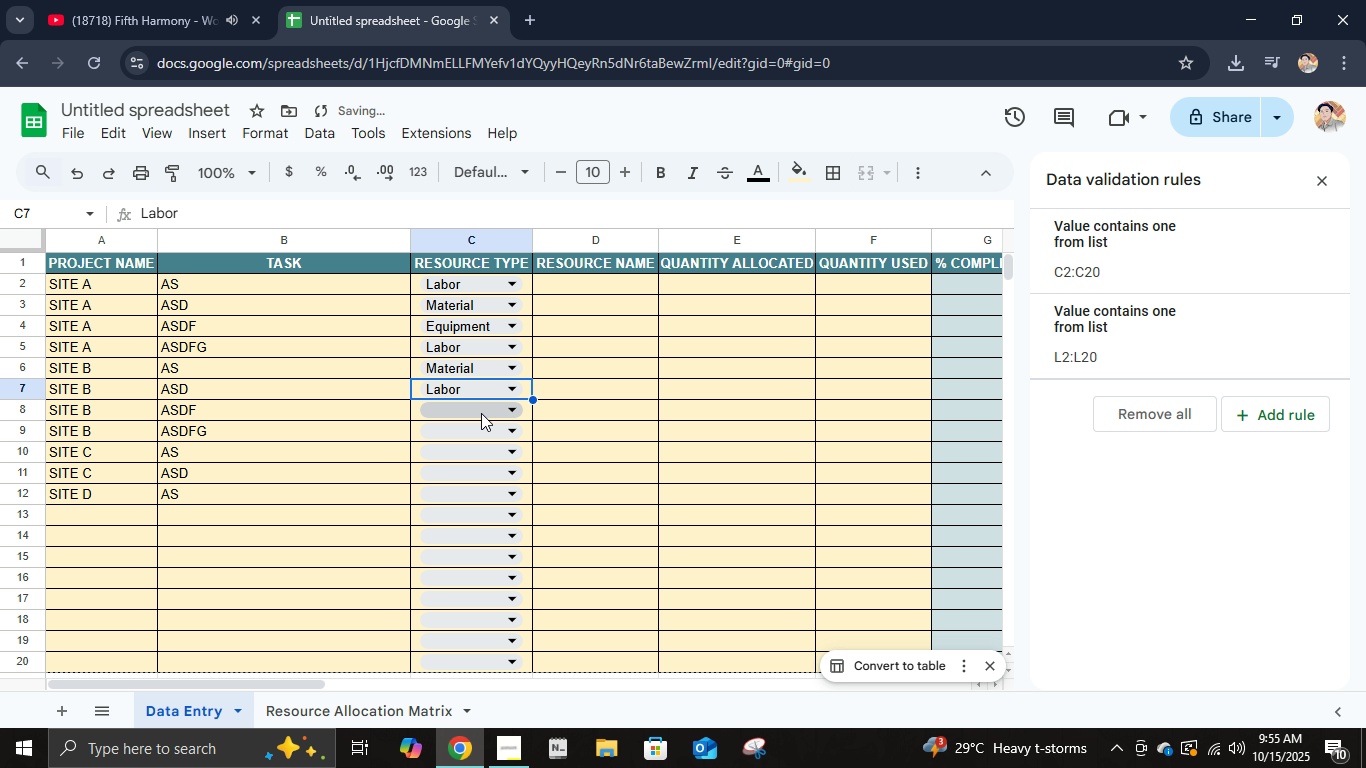 
left_click([481, 413])
 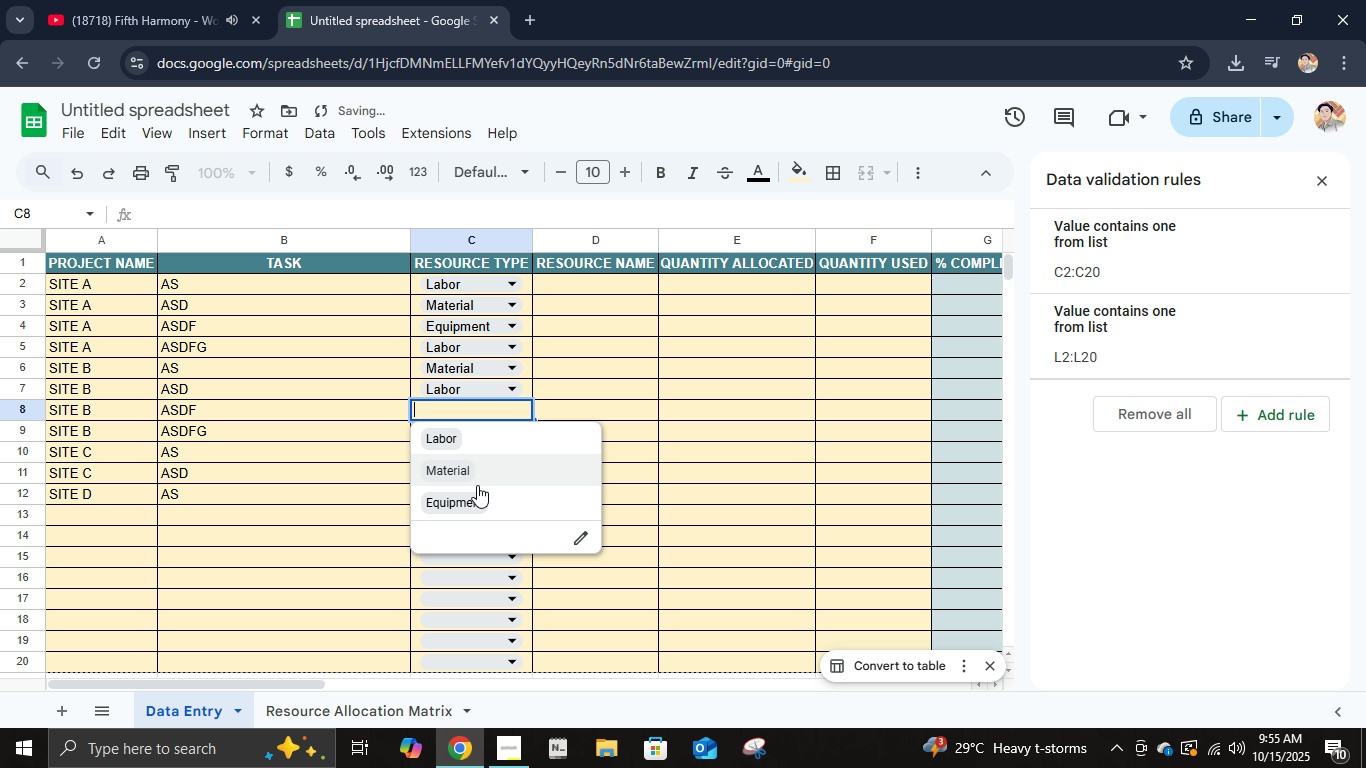 
left_click([477, 485])
 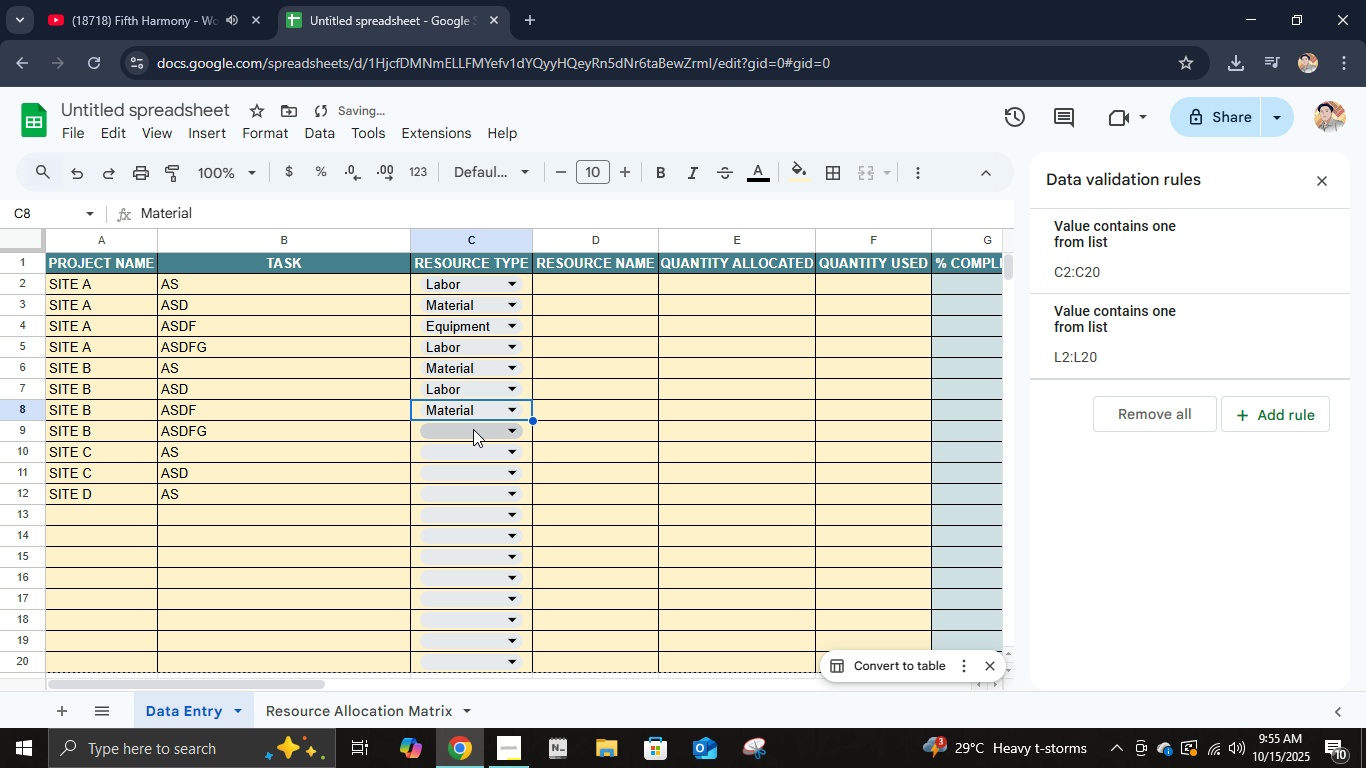 
left_click([473, 429])
 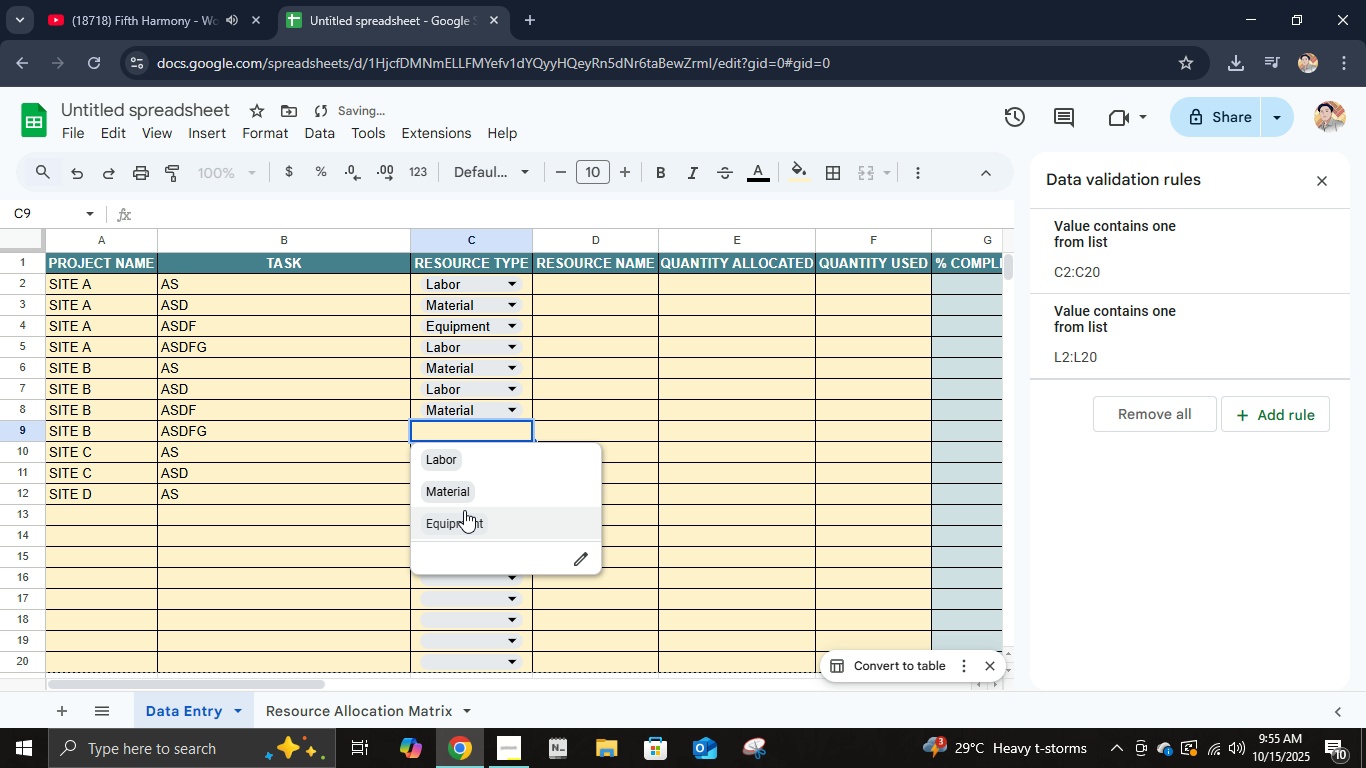 
left_click([463, 512])
 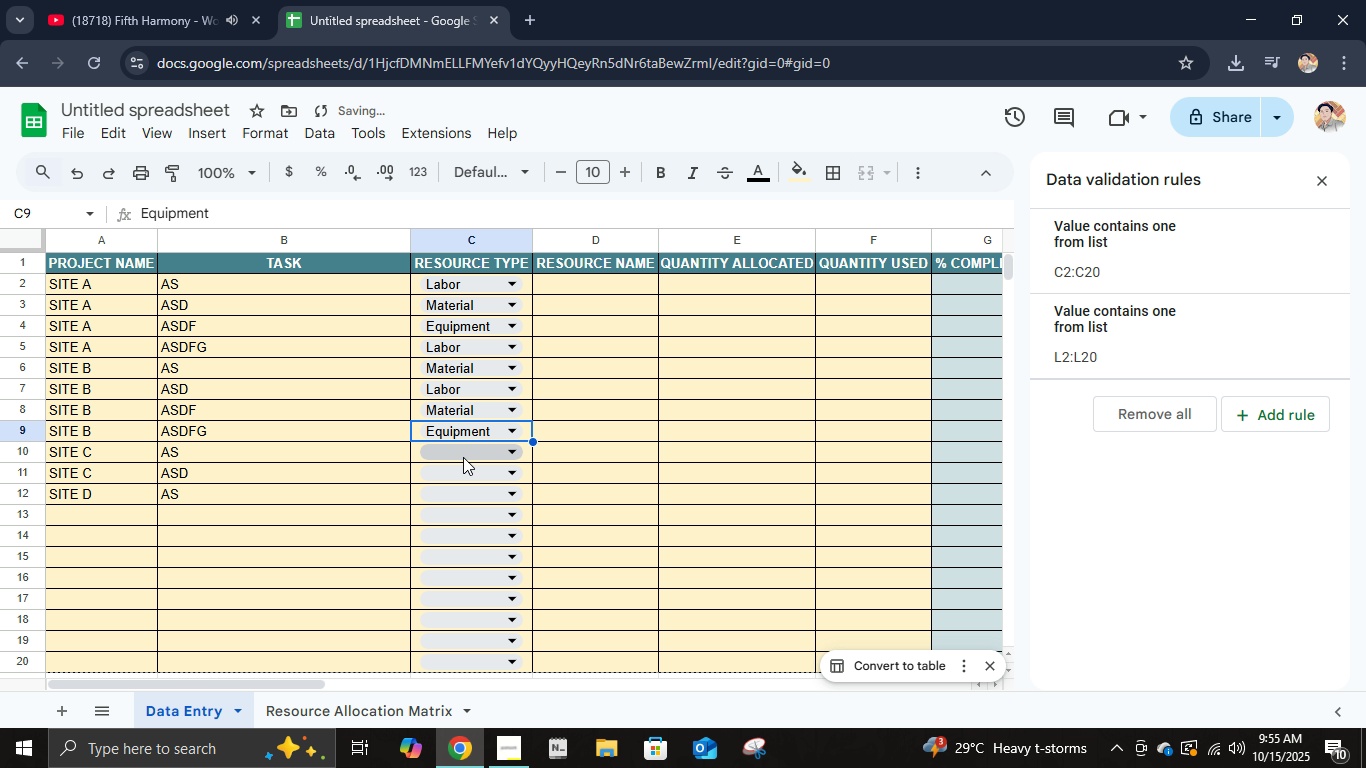 
left_click([464, 454])
 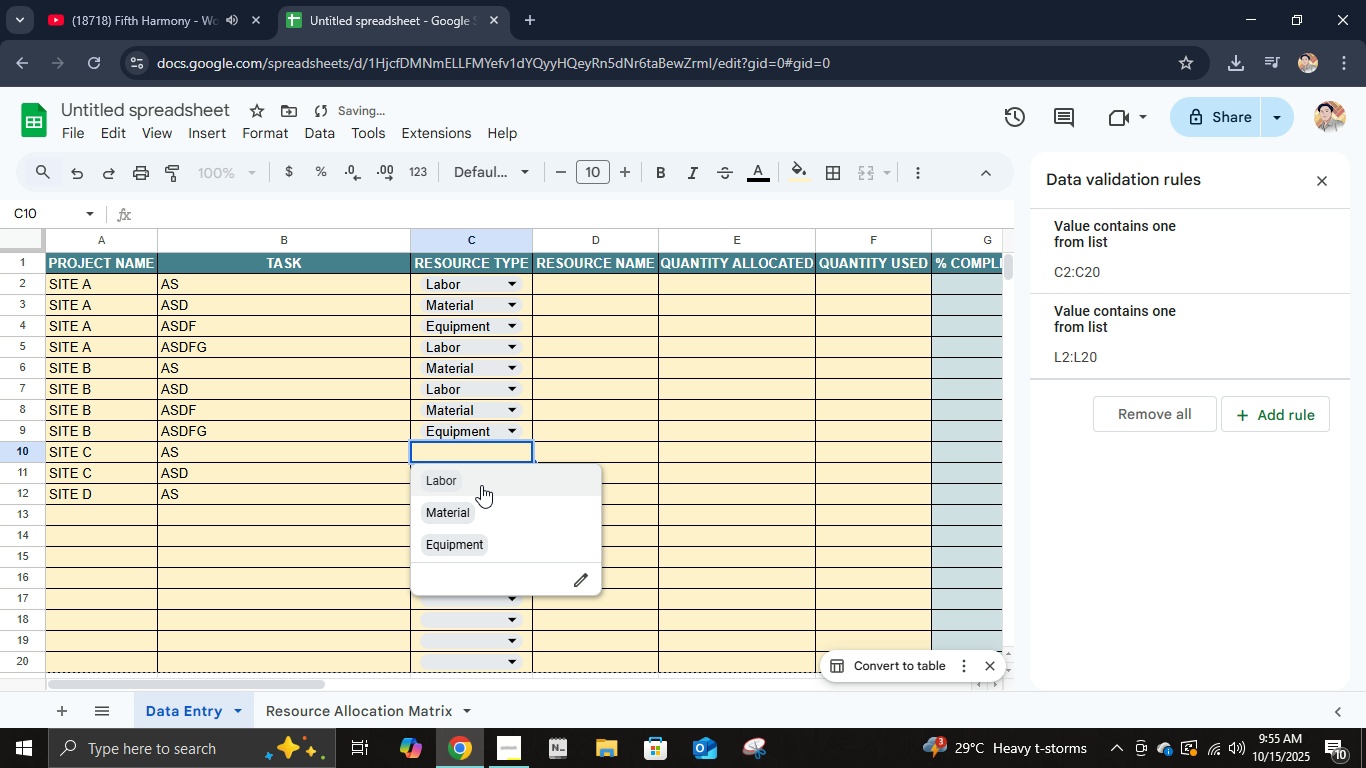 
left_click([481, 486])
 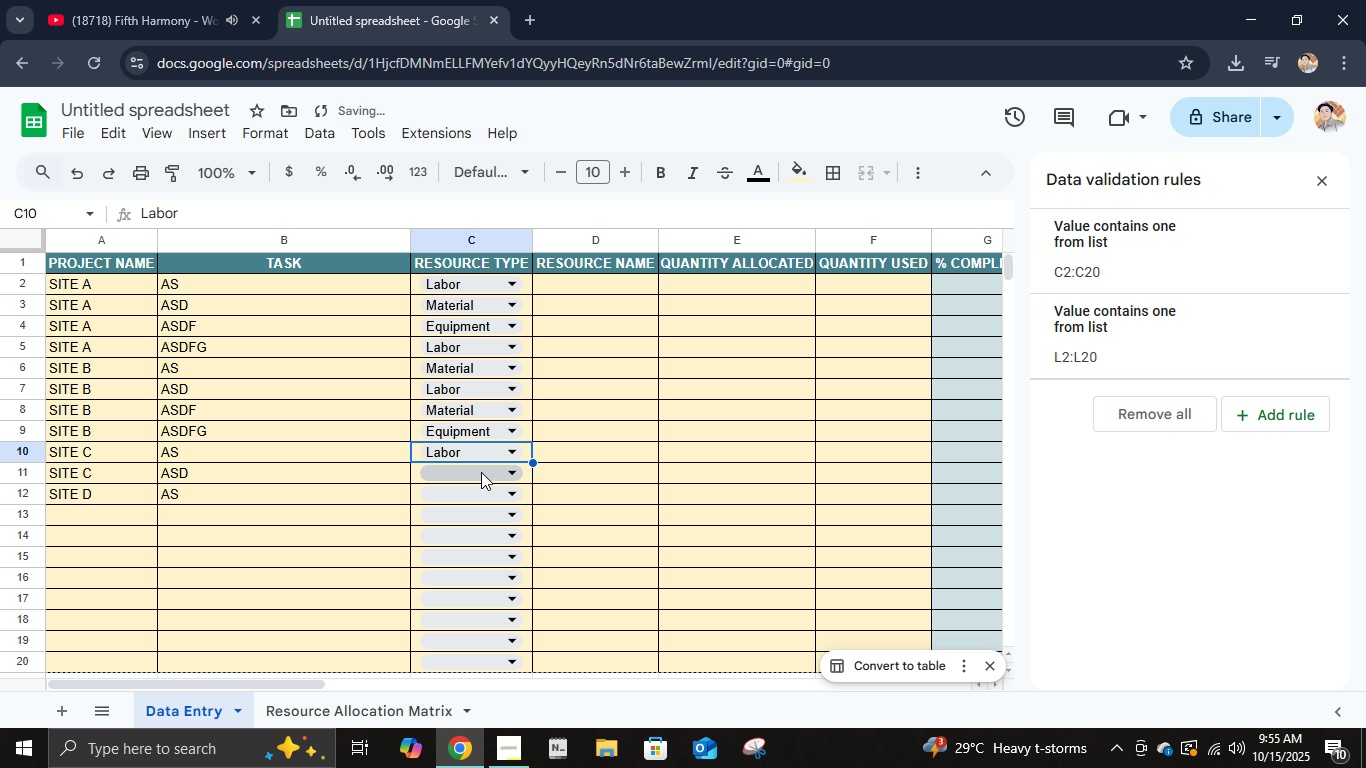 
left_click([481, 472])
 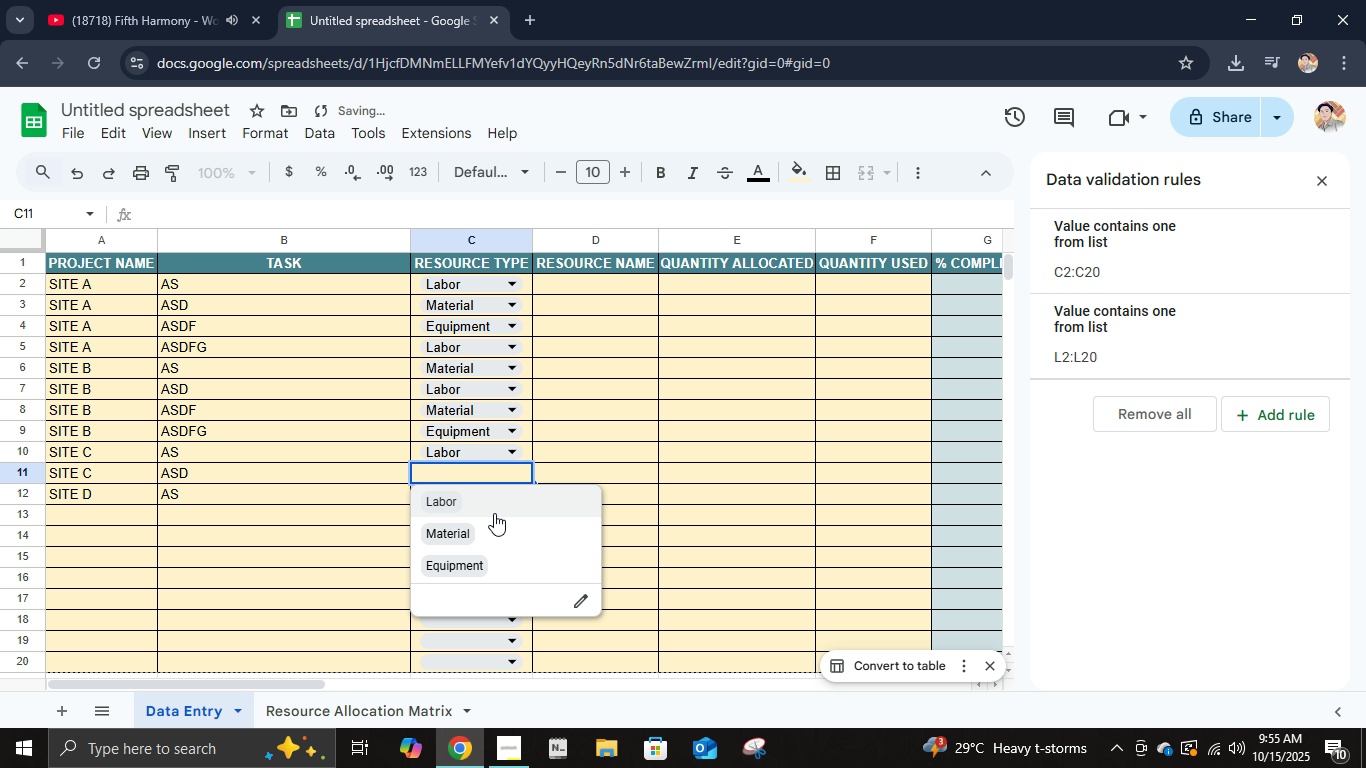 
left_click([494, 513])
 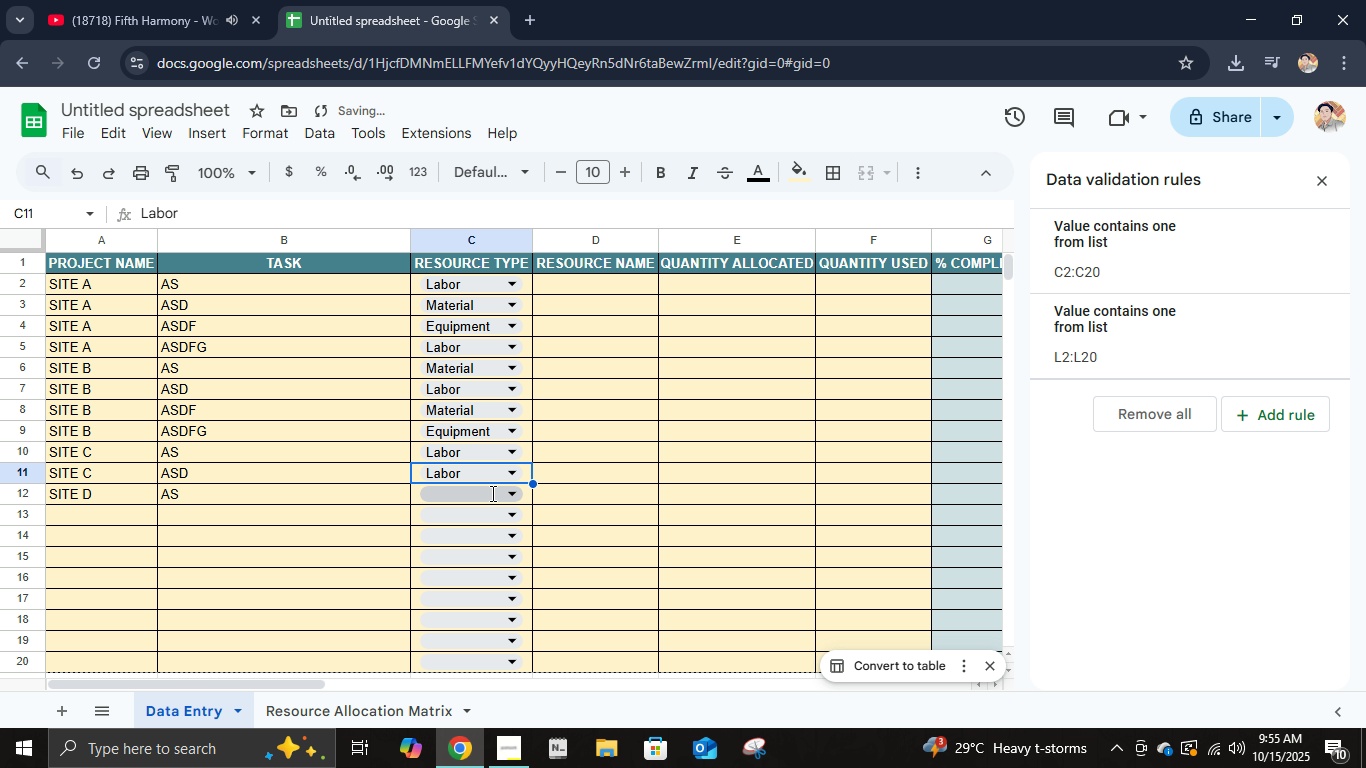 
left_click([491, 493])
 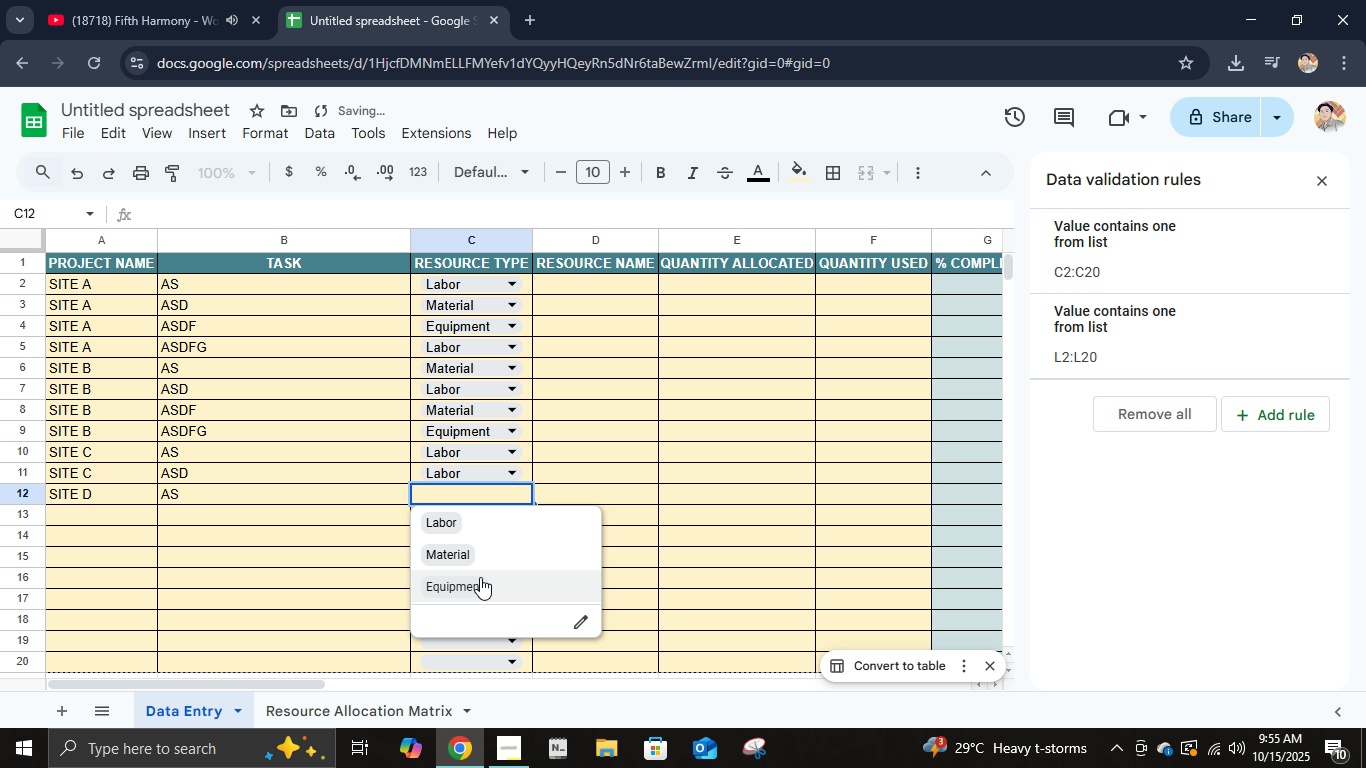 
left_click([480, 577])
 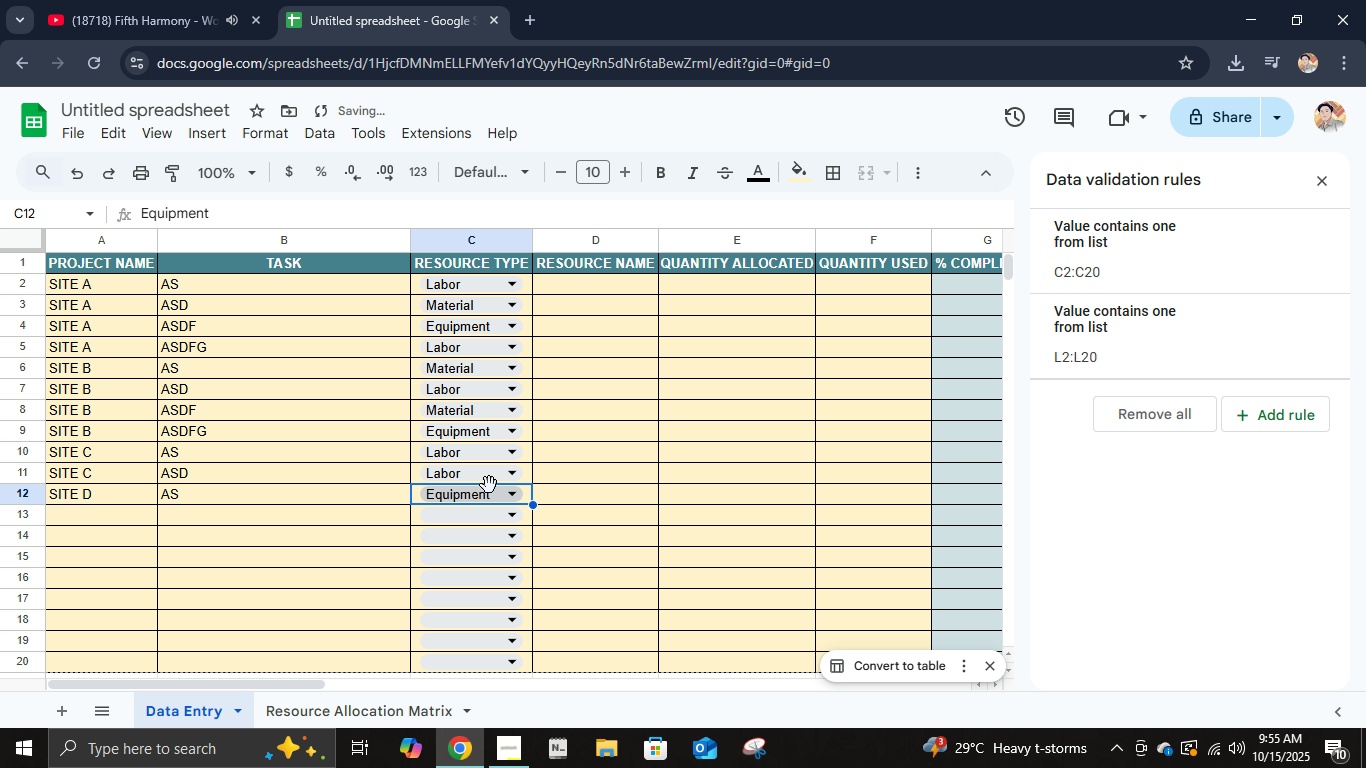 
left_click([491, 501])
 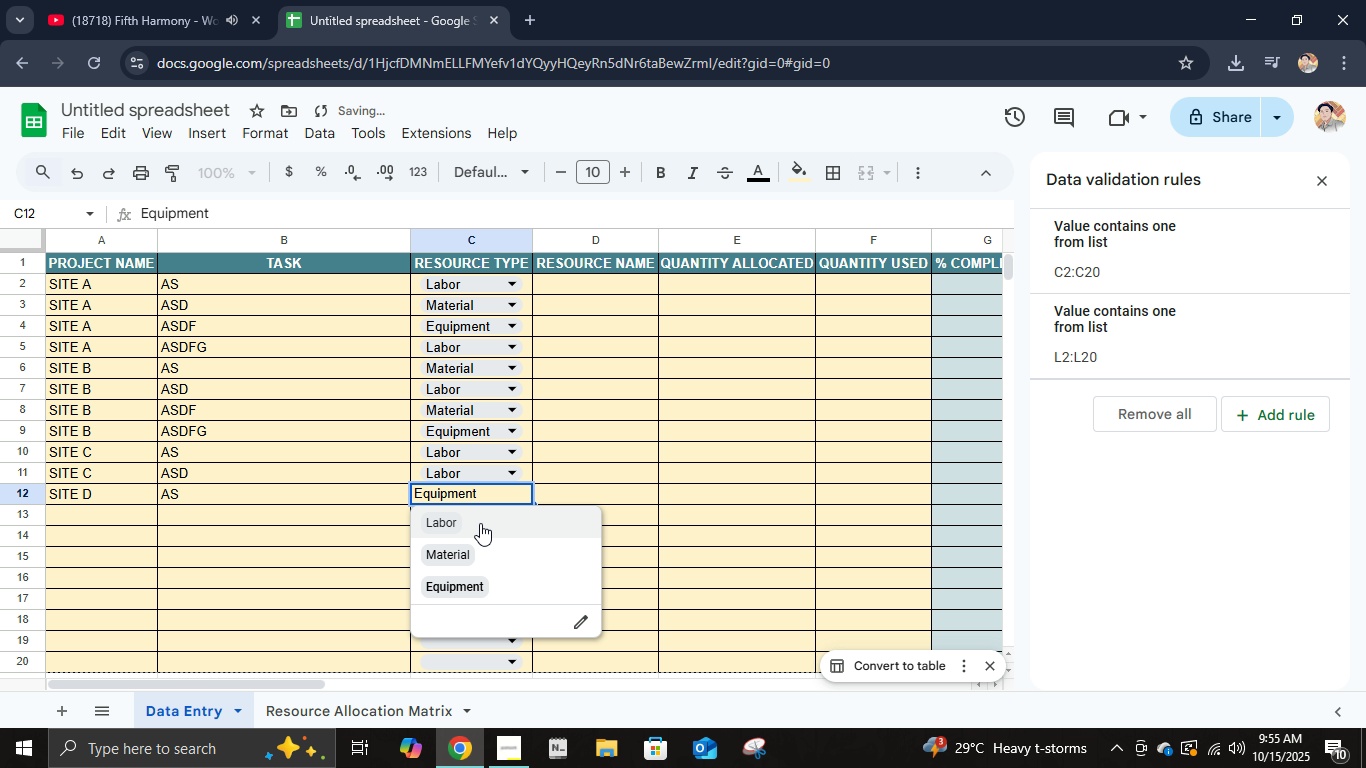 
left_click([480, 523])
 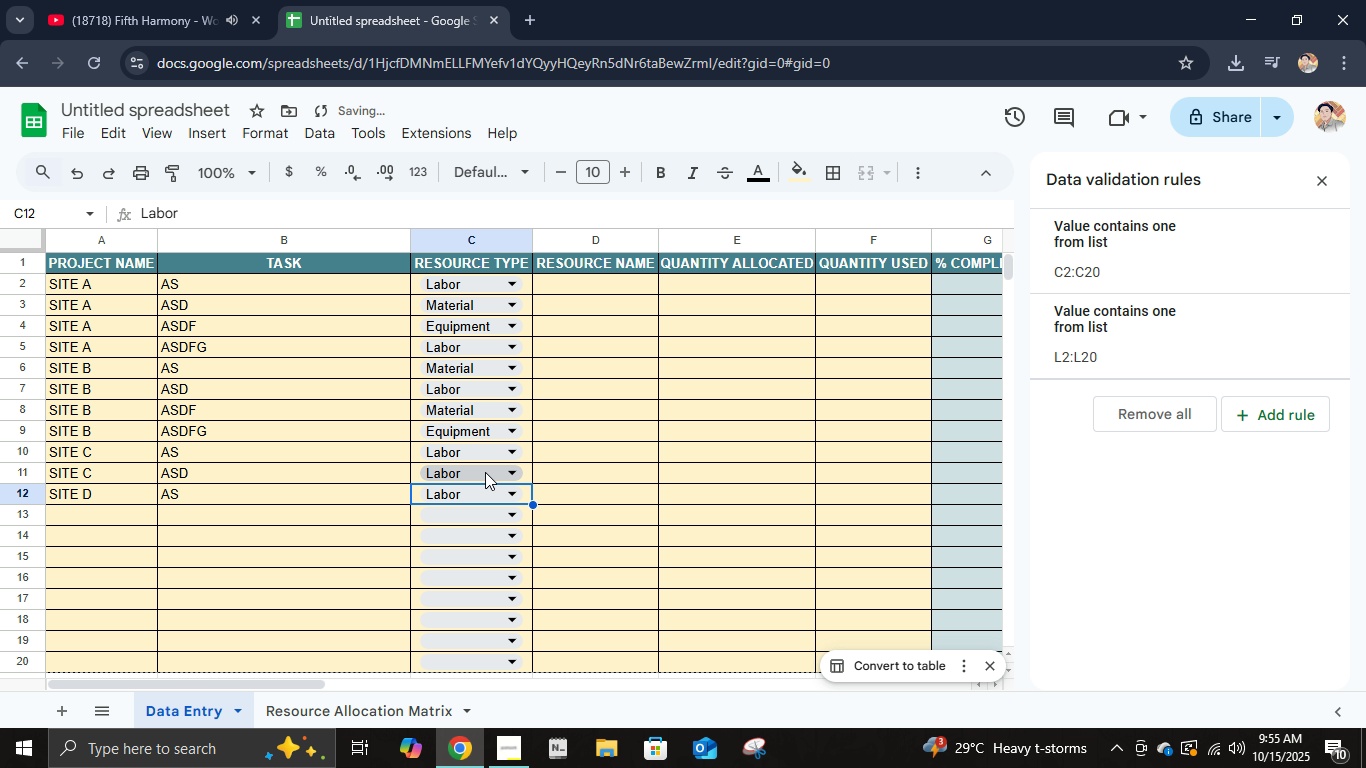 
left_click([485, 471])
 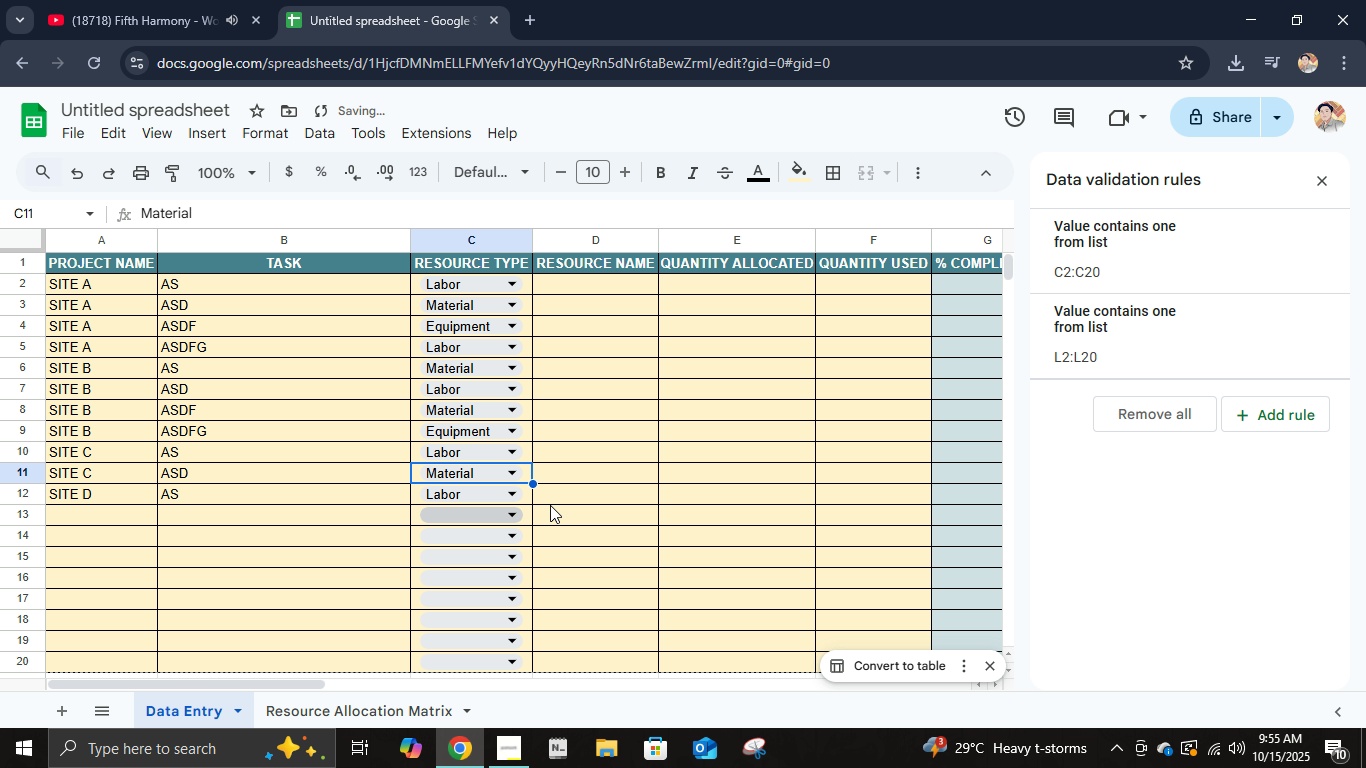 
double_click([629, 451])
 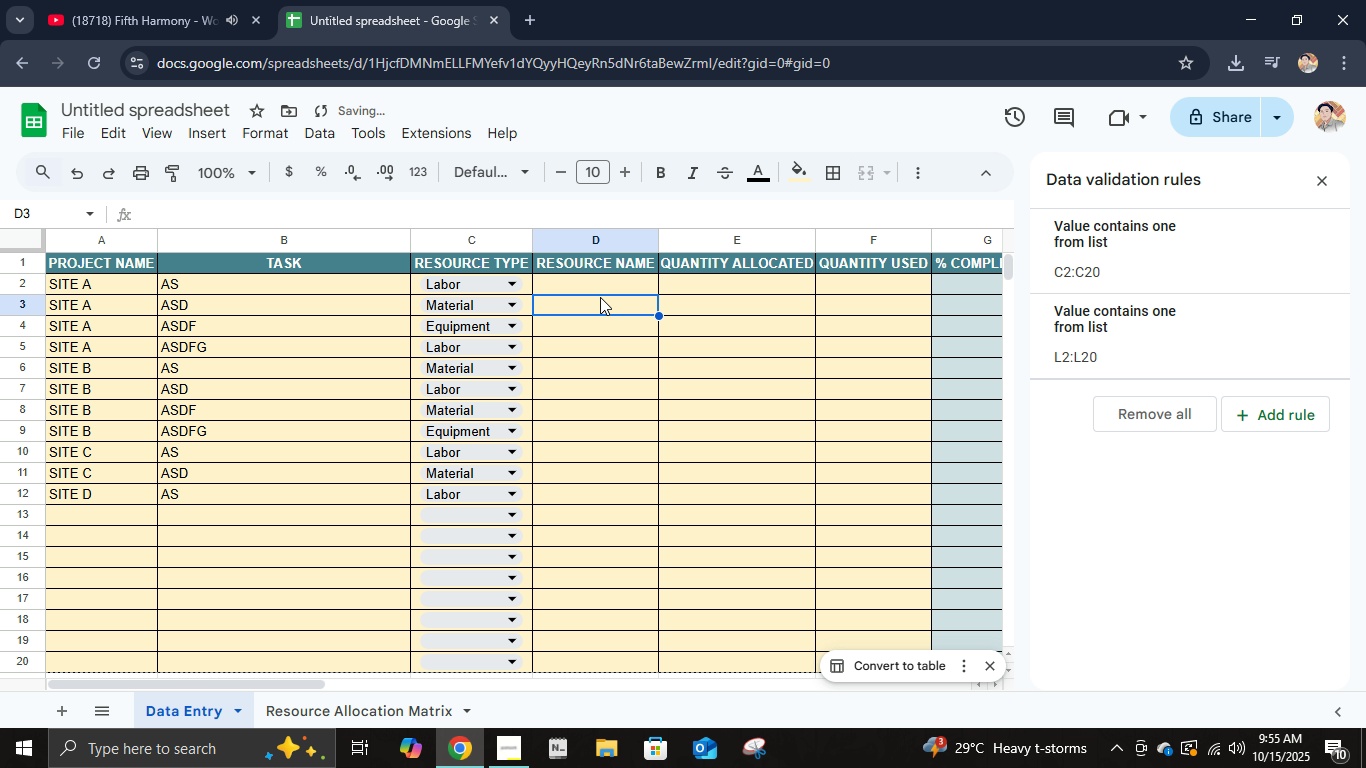 
double_click([603, 285])
 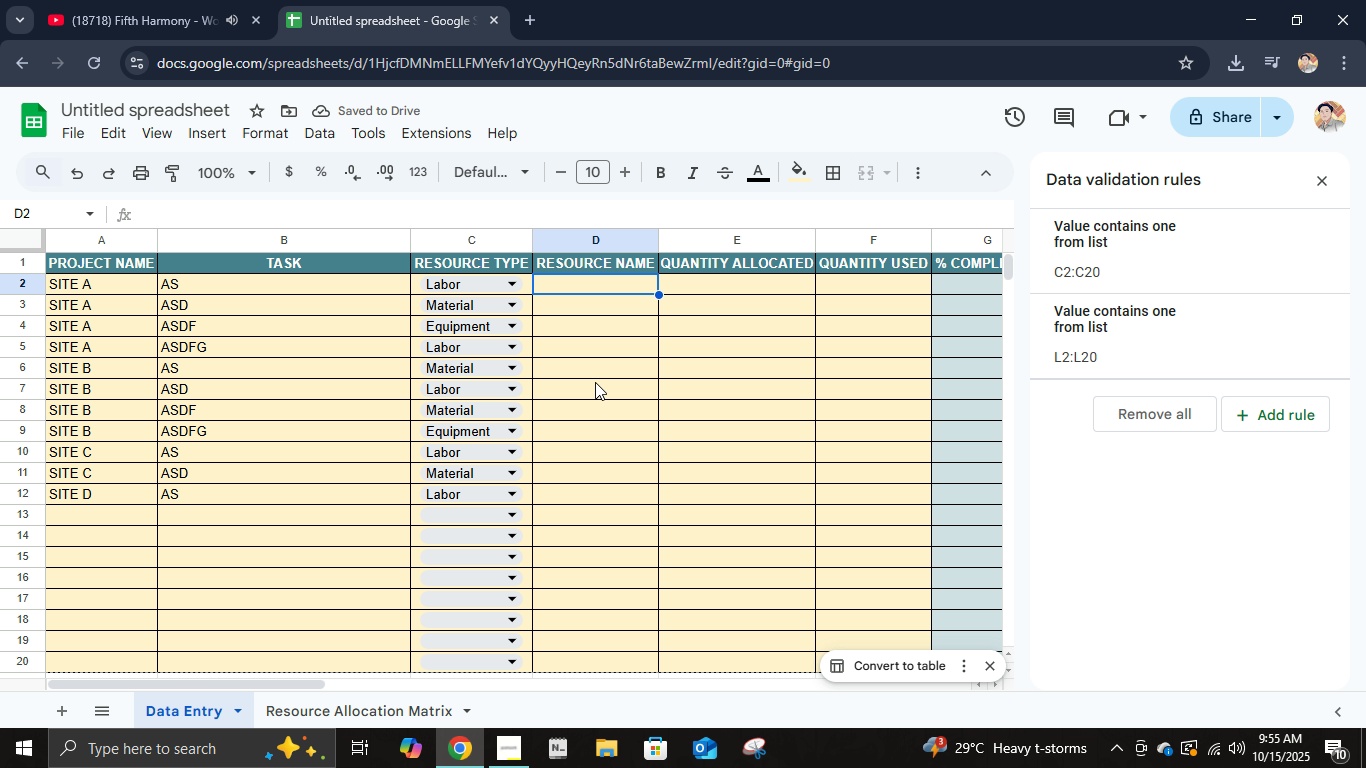 
type(AD)
key(Backspace)
 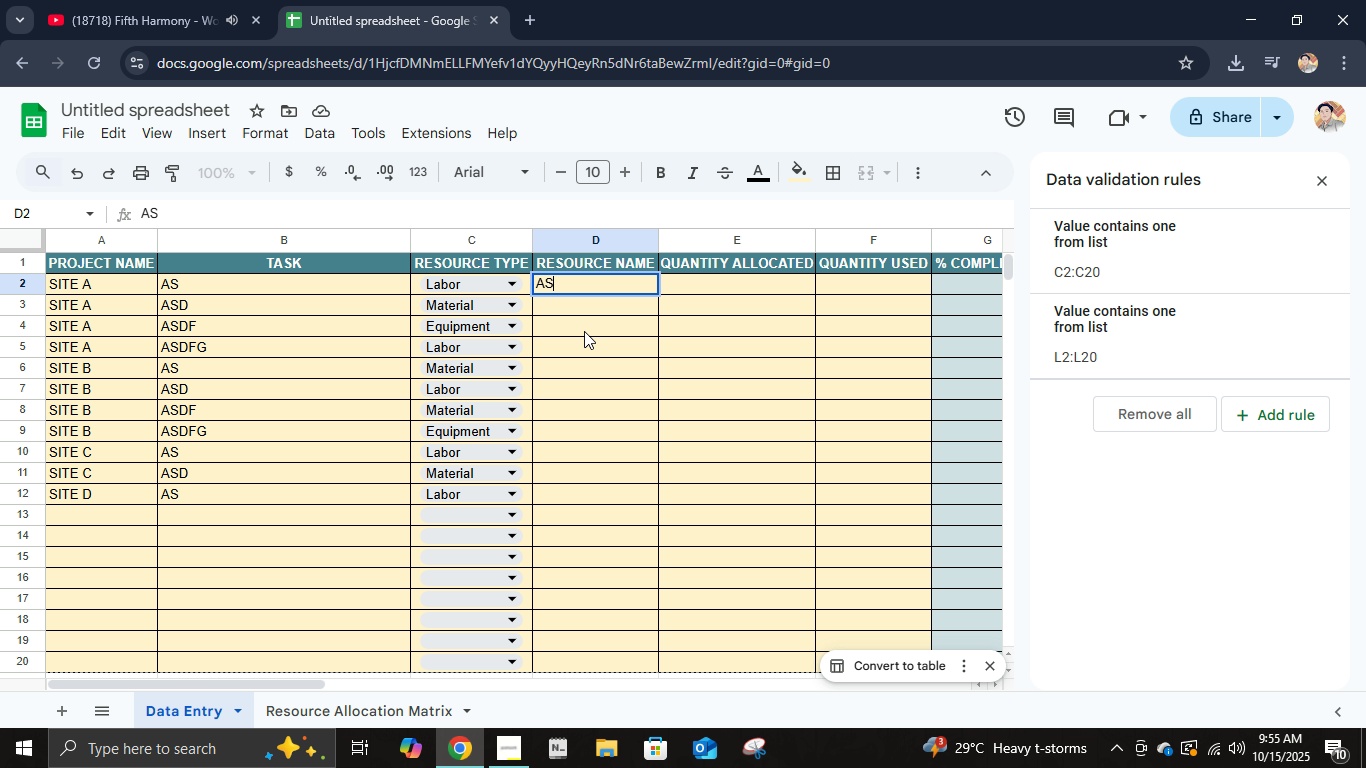 
hold_key(key=S, duration=0.3)
 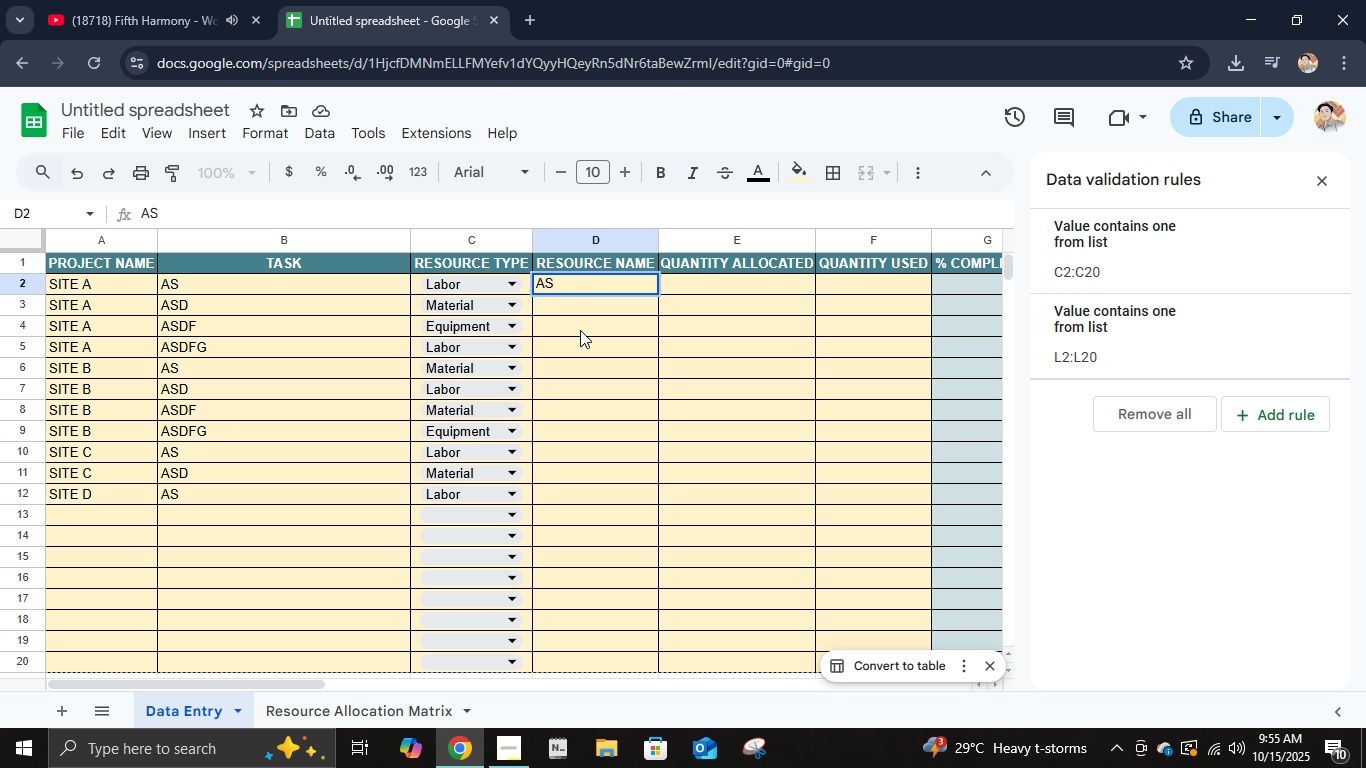 
left_click([595, 314])
 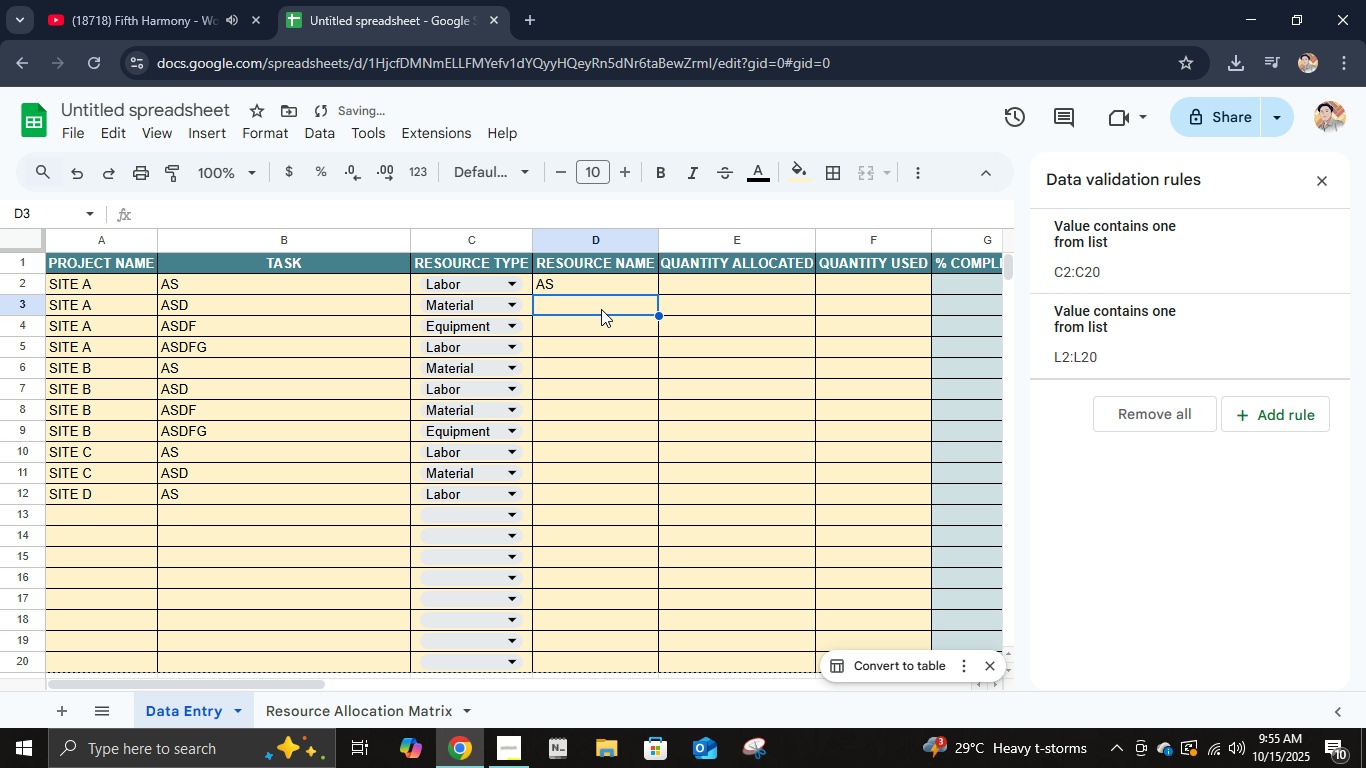 
type(AD)
 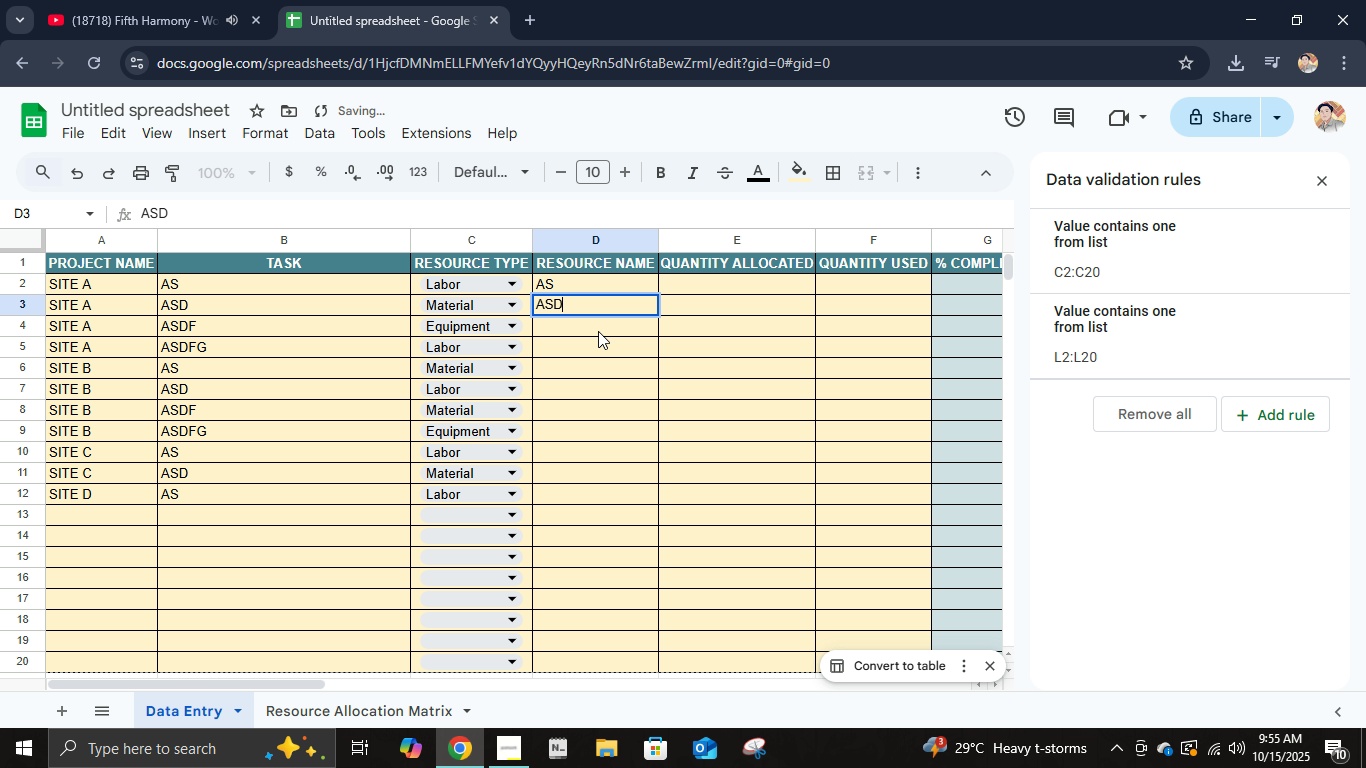 
hold_key(key=S, duration=0.31)
 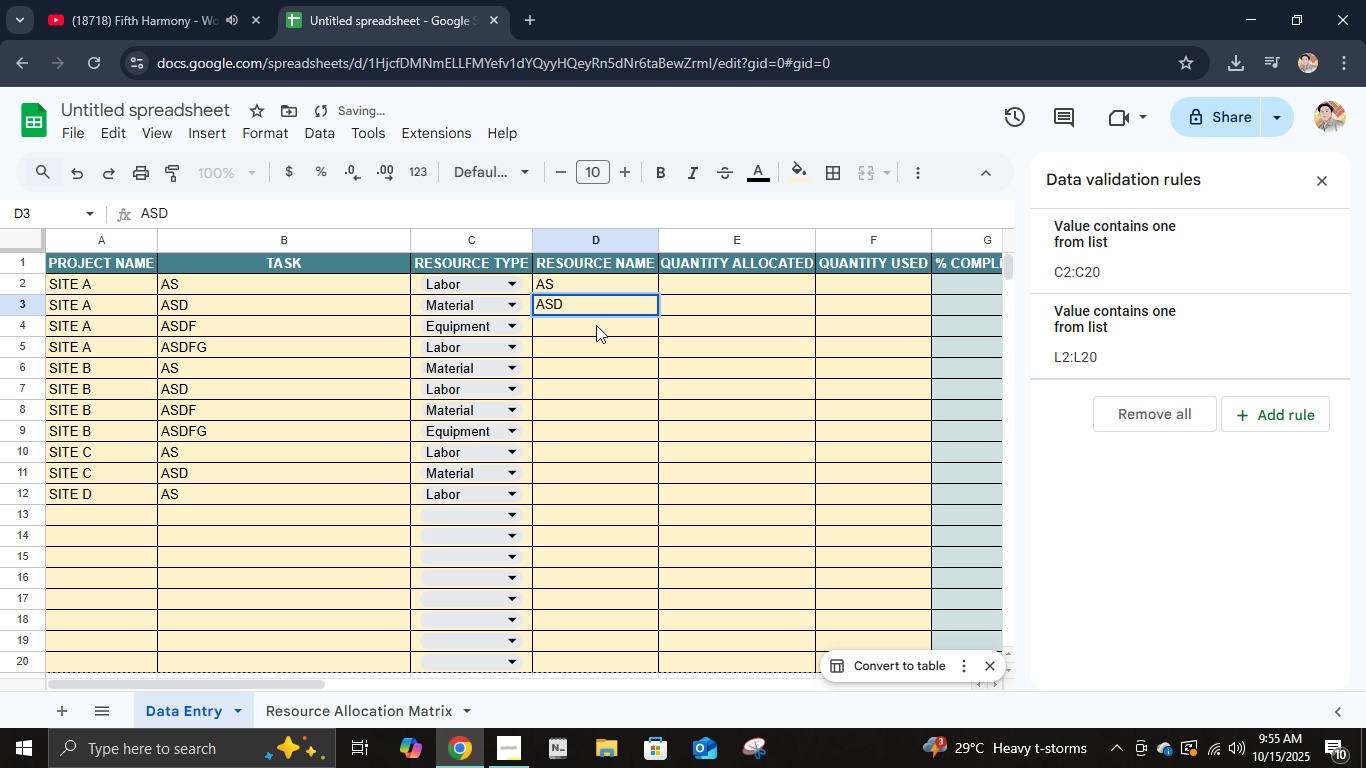 
left_click([596, 325])
 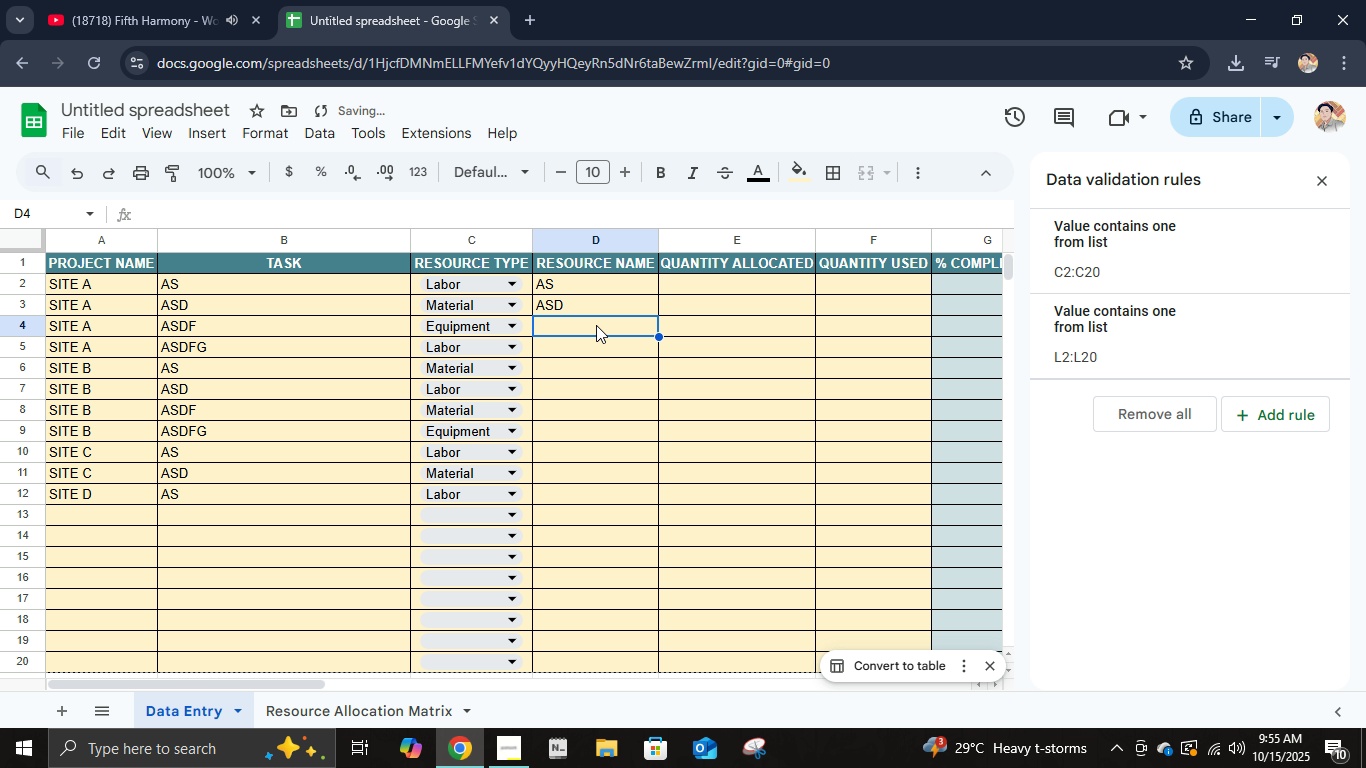 
type(ASDF)
 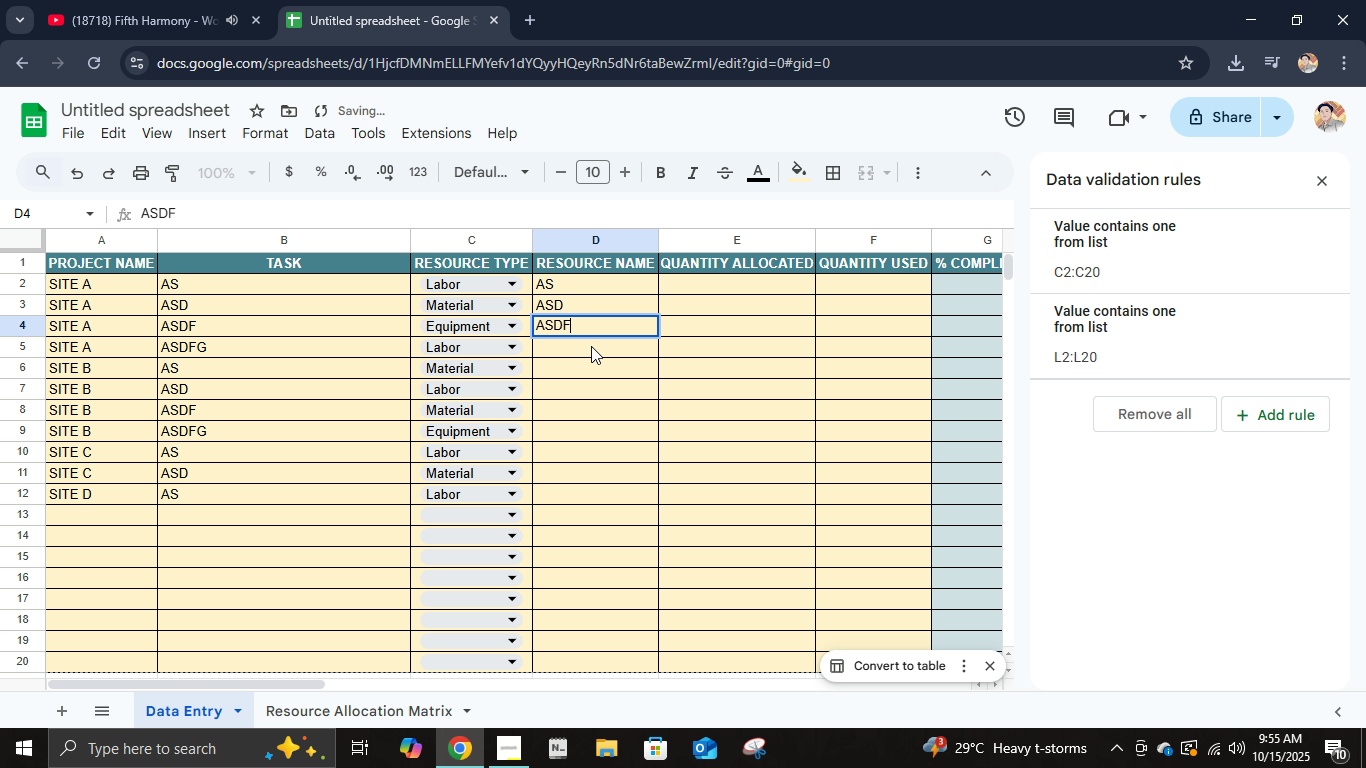 
left_click([591, 346])
 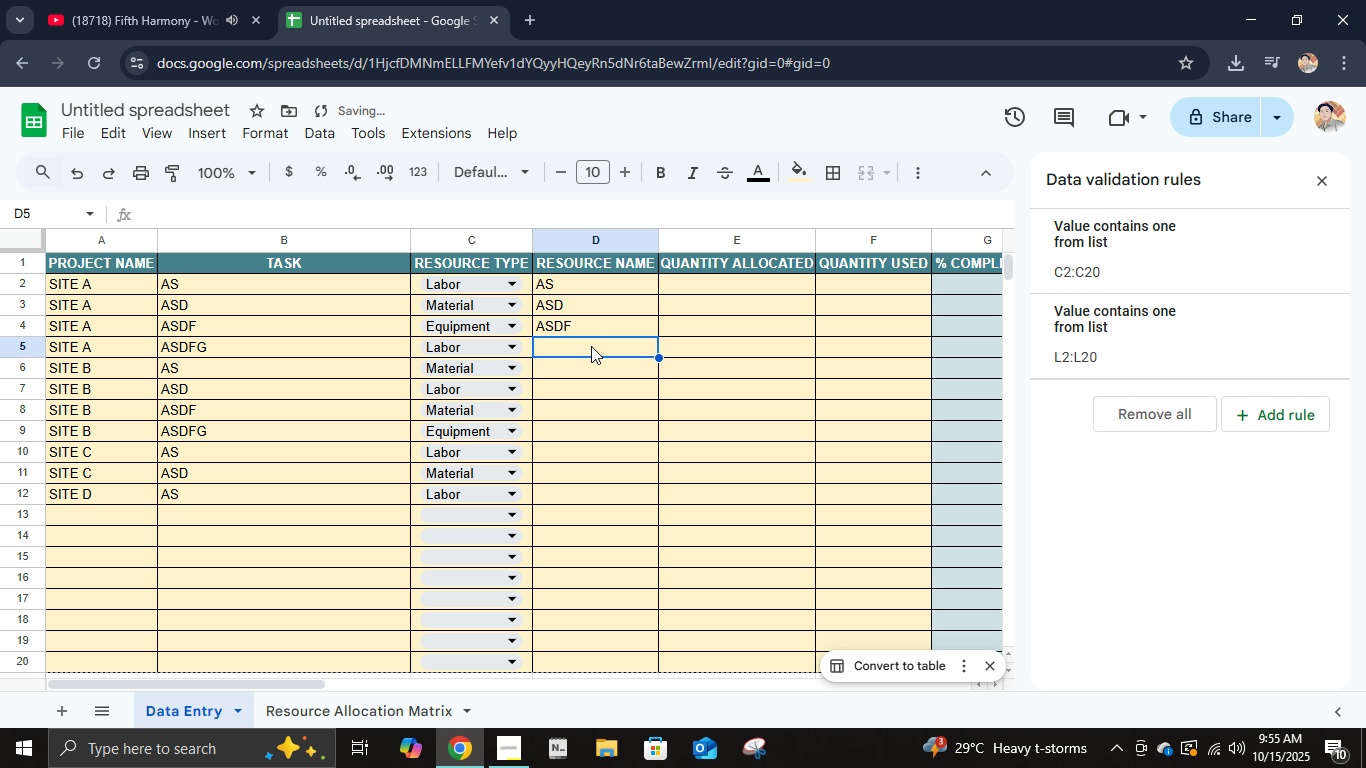 
type(ADFG)
 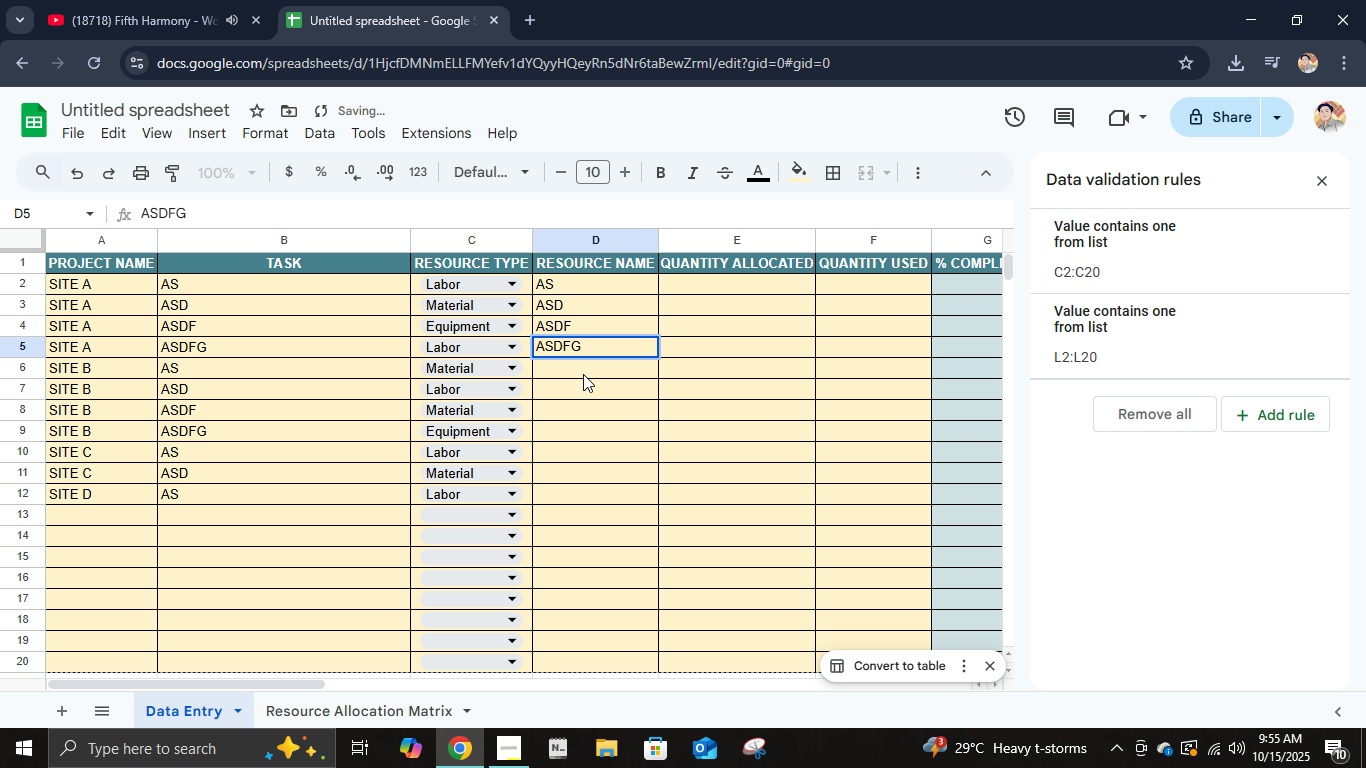 
hold_key(key=S, duration=0.33)
 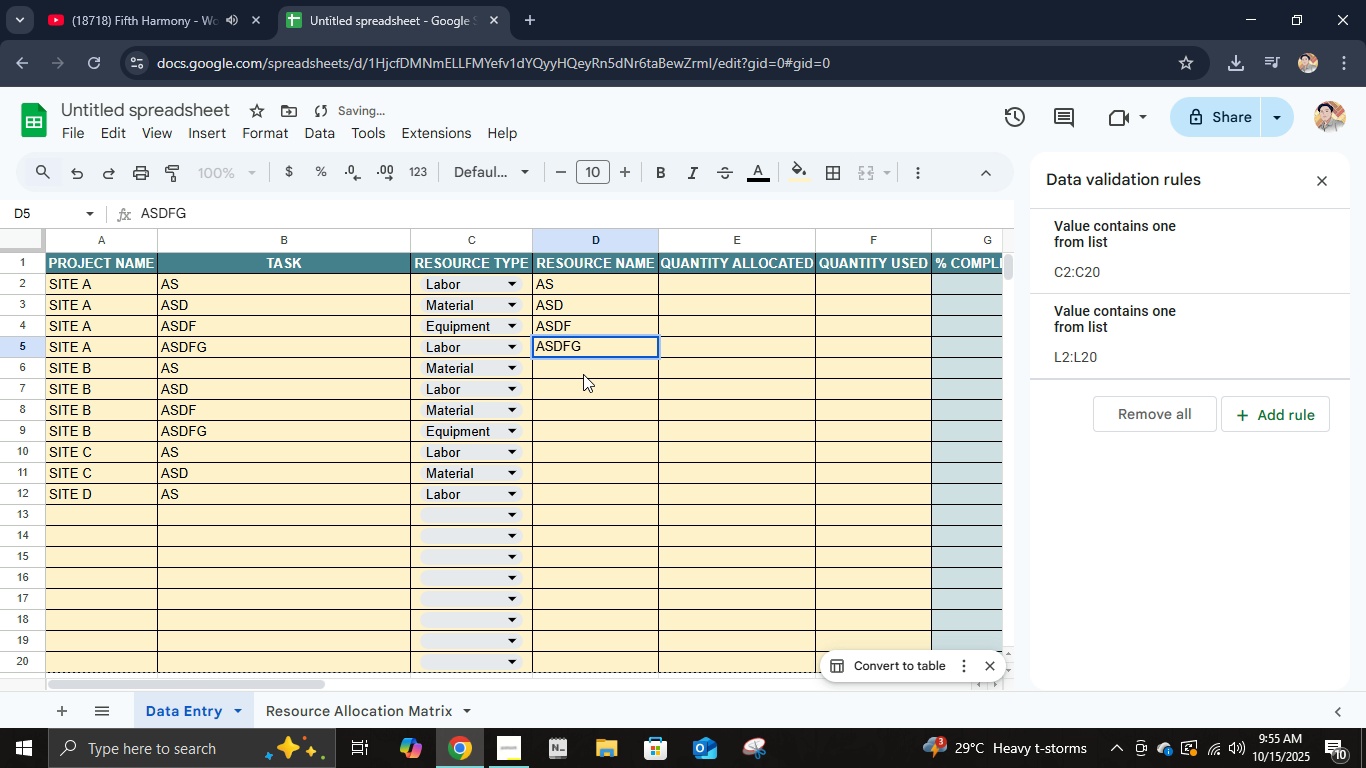 
left_click([583, 374])
 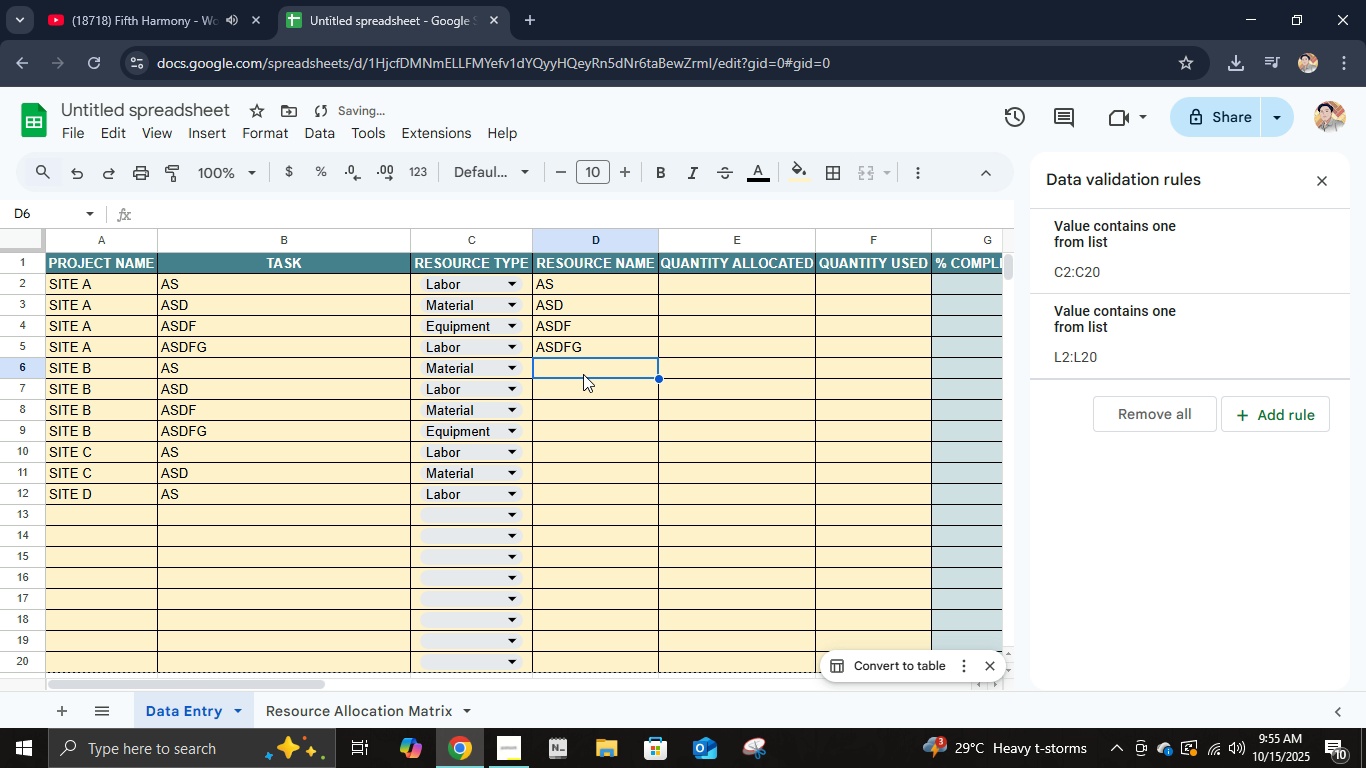 
type(AS)
 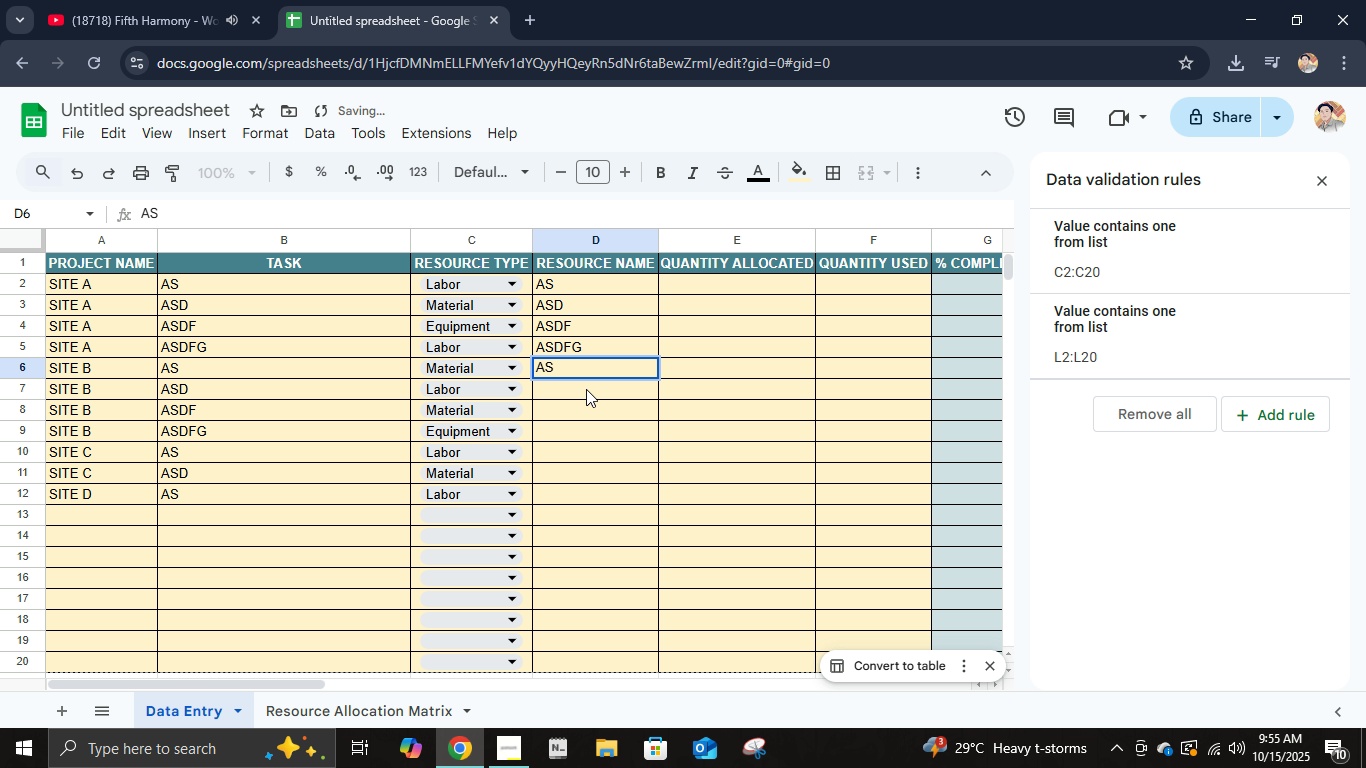 
left_click([586, 389])
 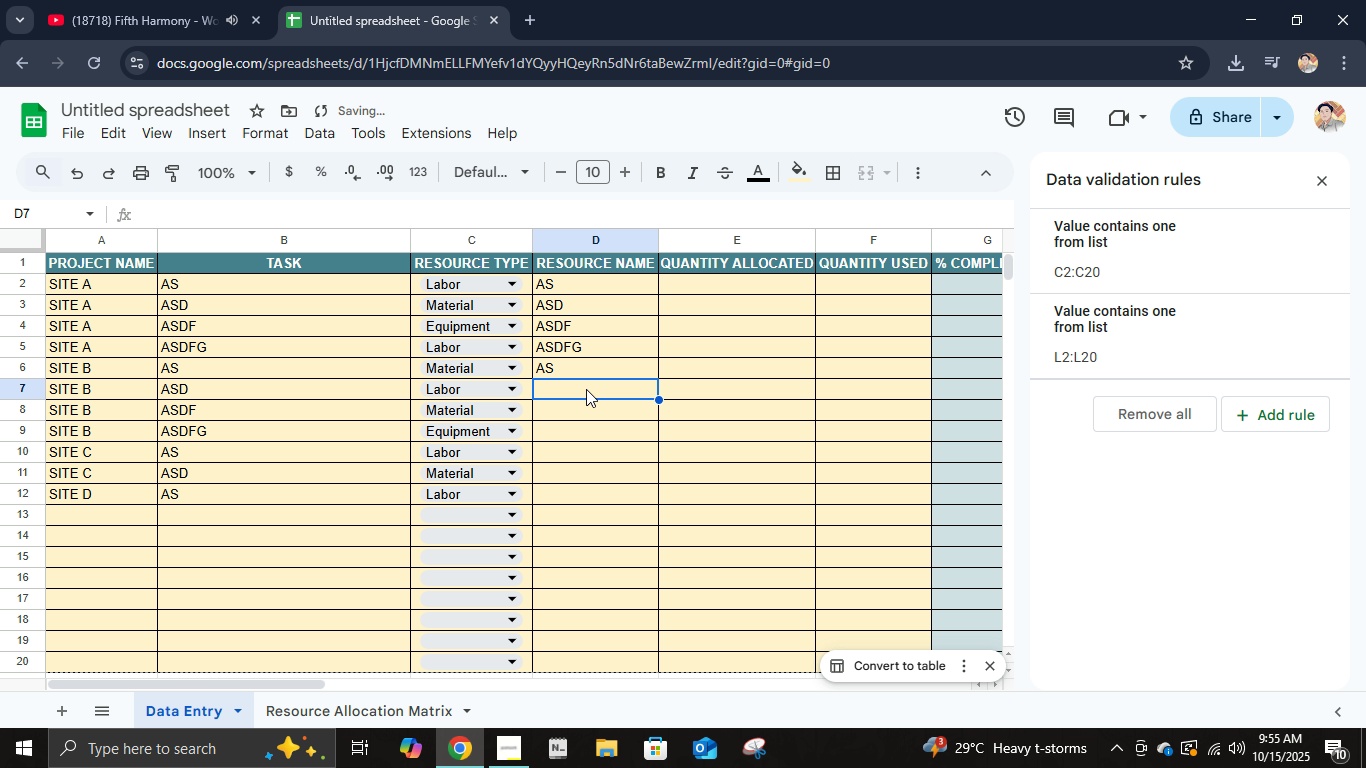 
type(AD)
 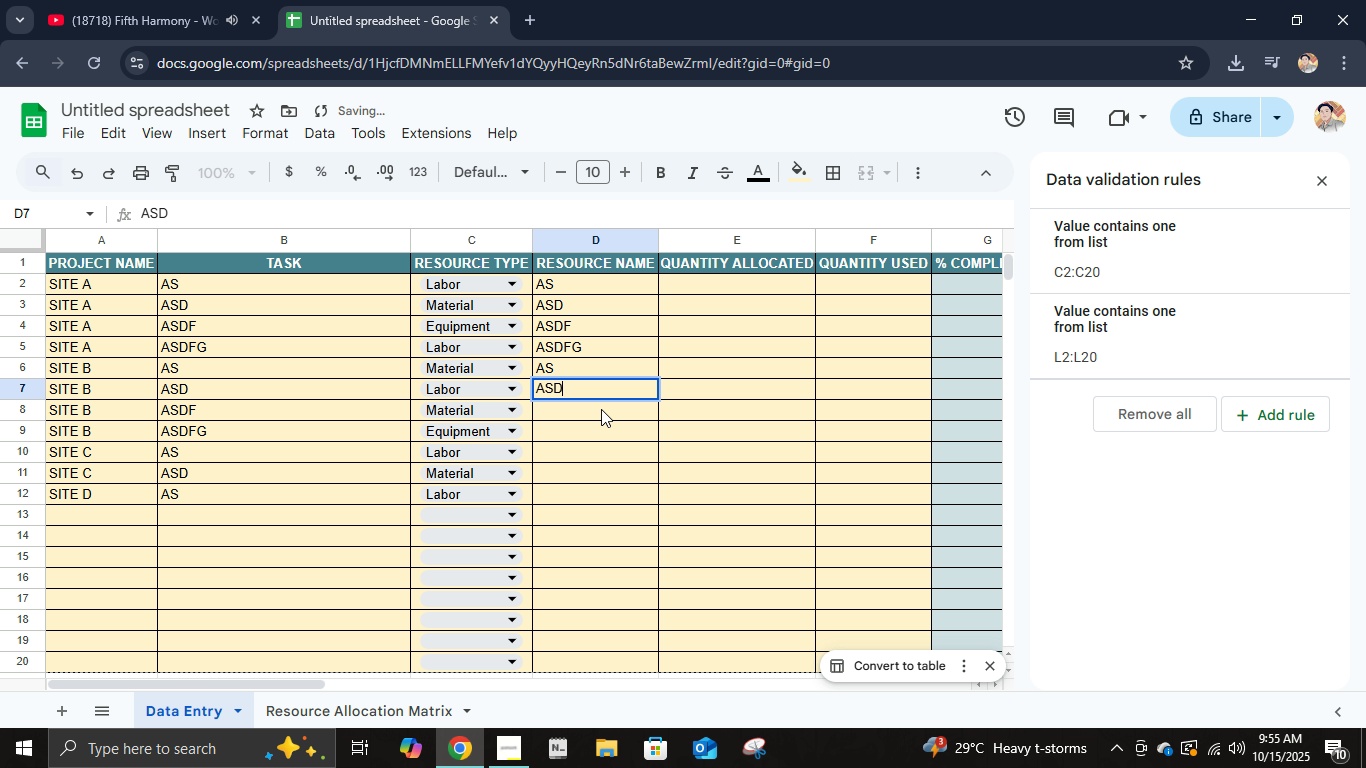 
hold_key(key=S, duration=0.32)
 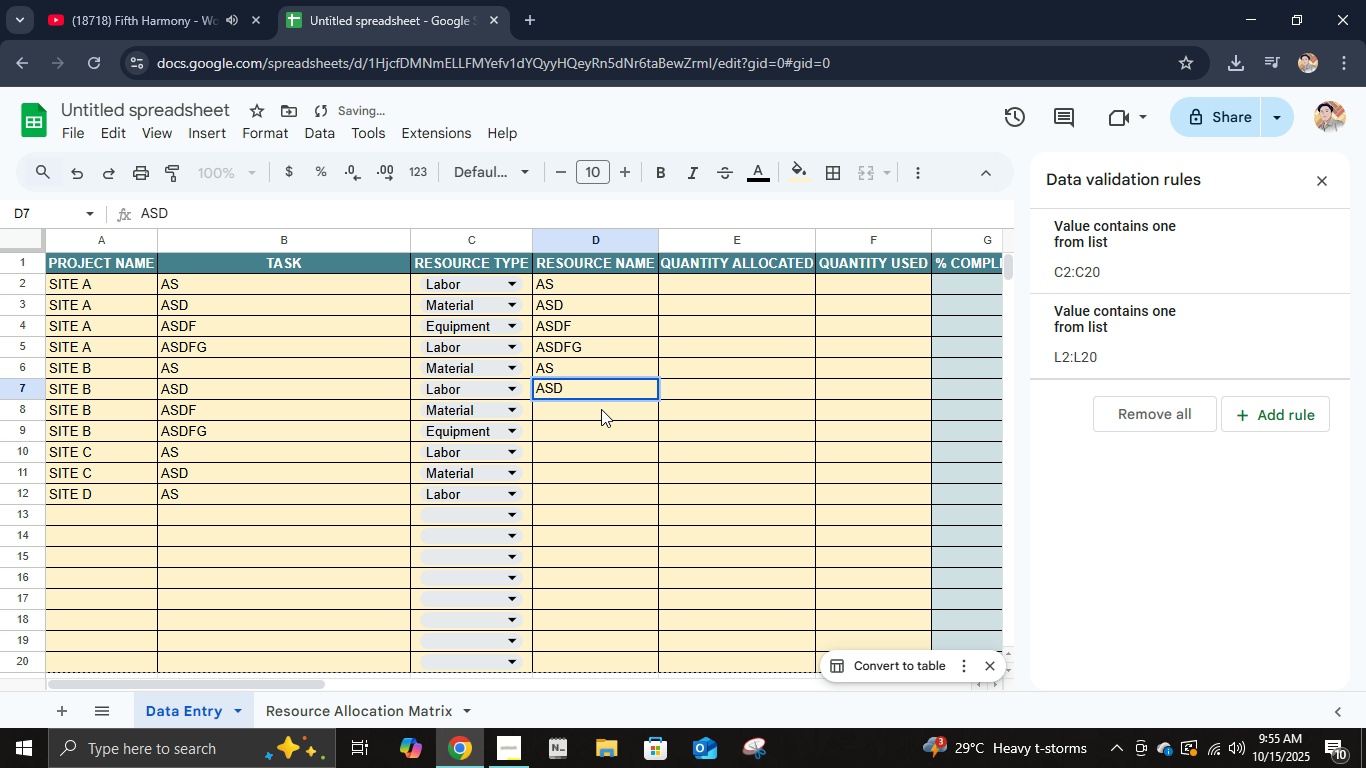 
left_click([601, 409])
 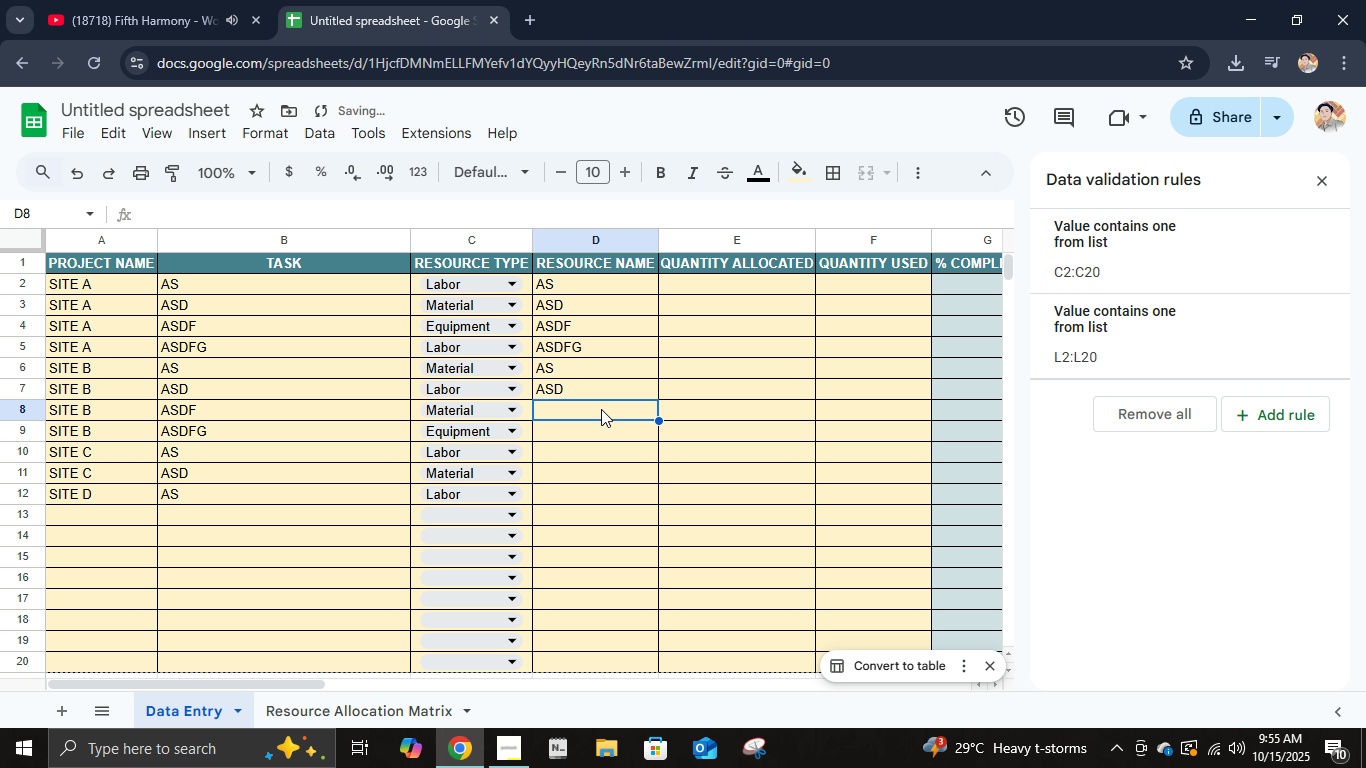 
type(ADFADFG)
 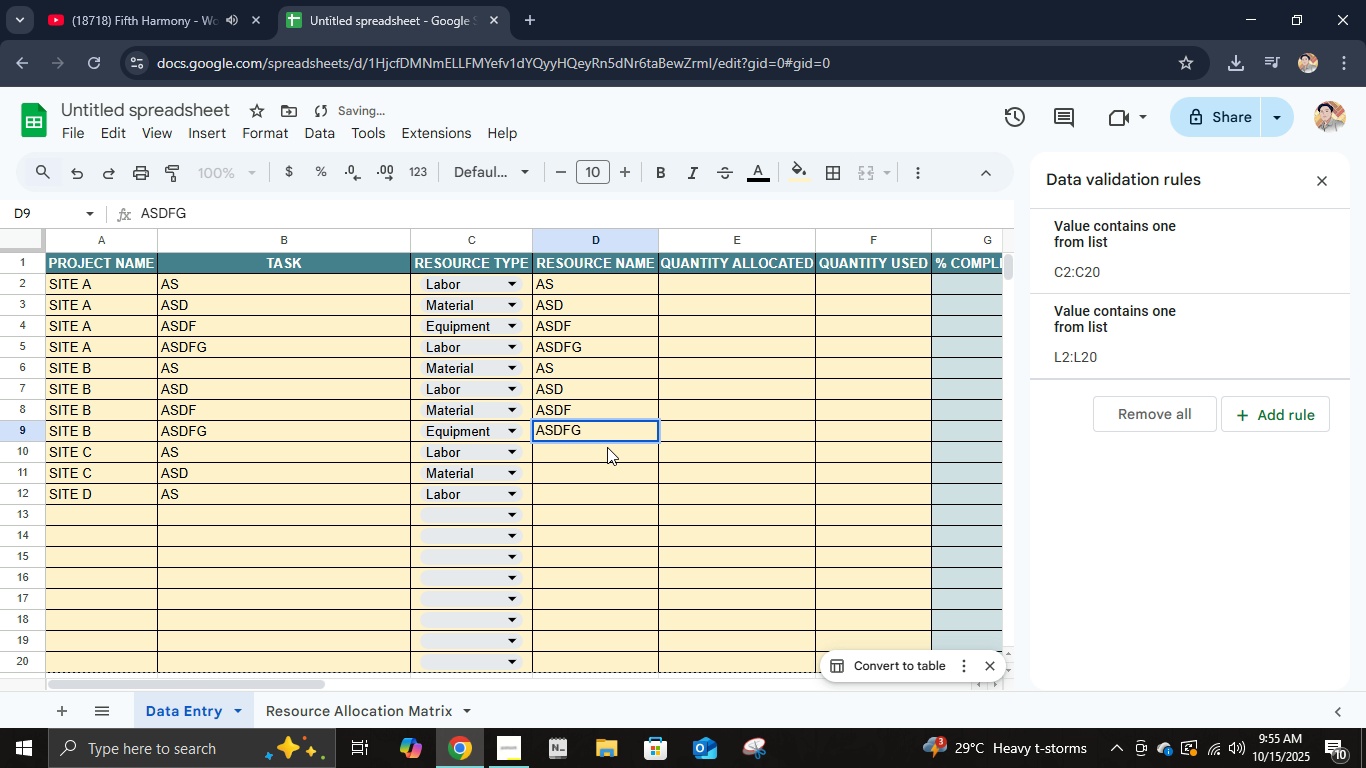 
hold_key(key=S, duration=0.36)
 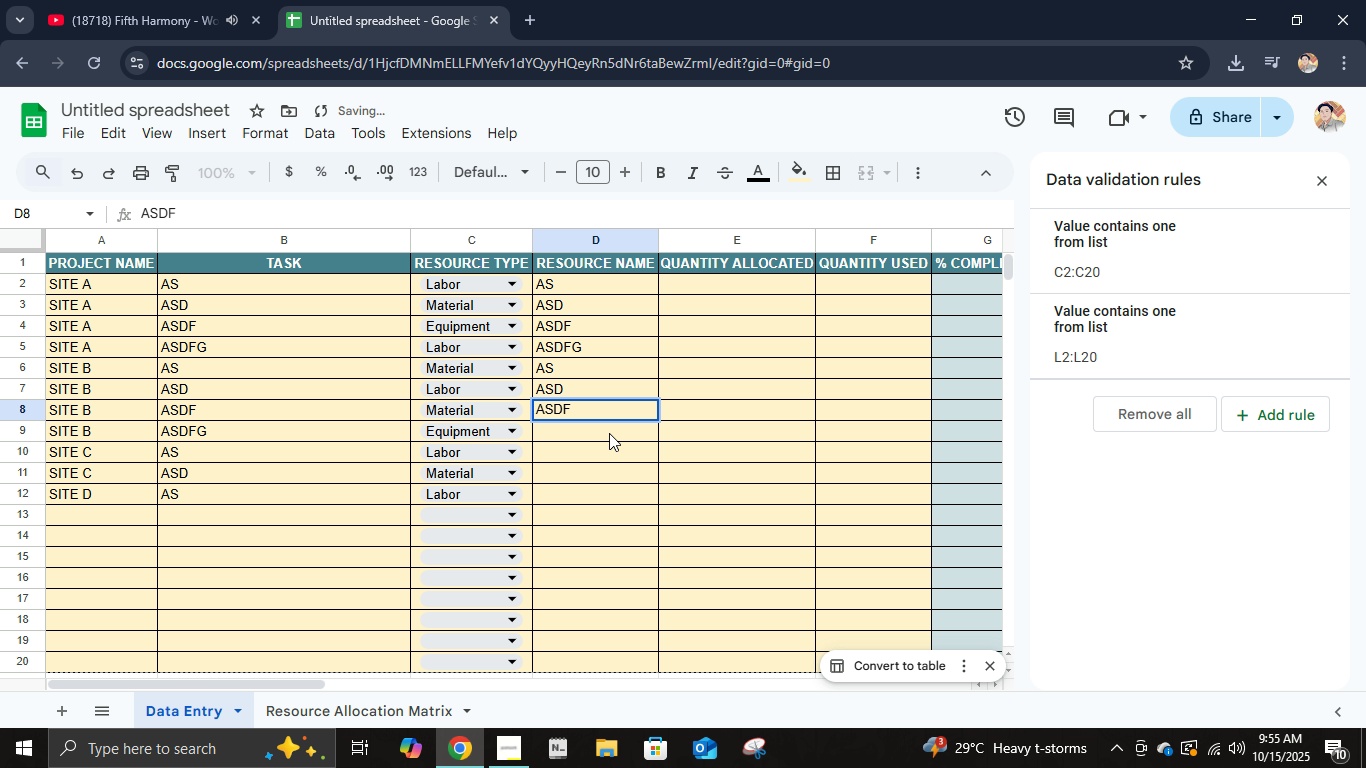 
hold_key(key=S, duration=0.33)
 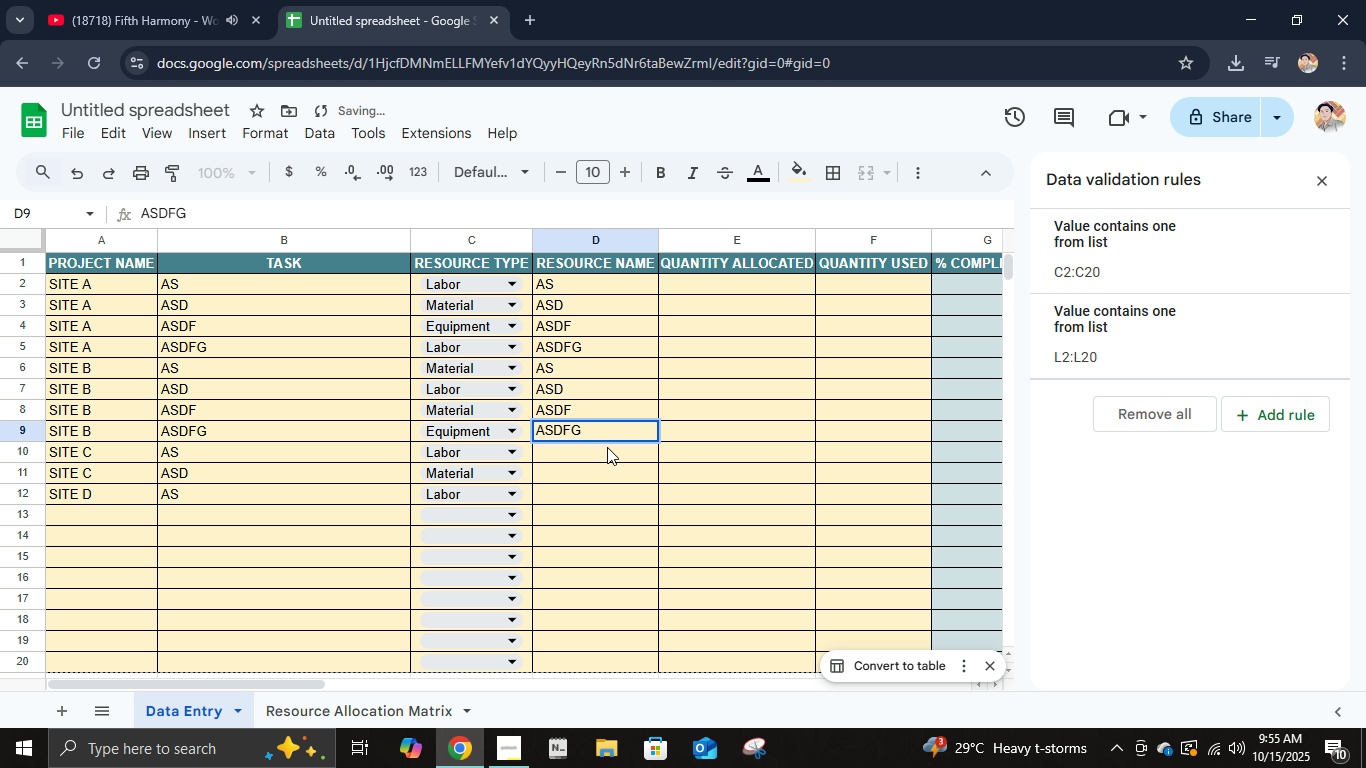 
left_click([608, 453])
 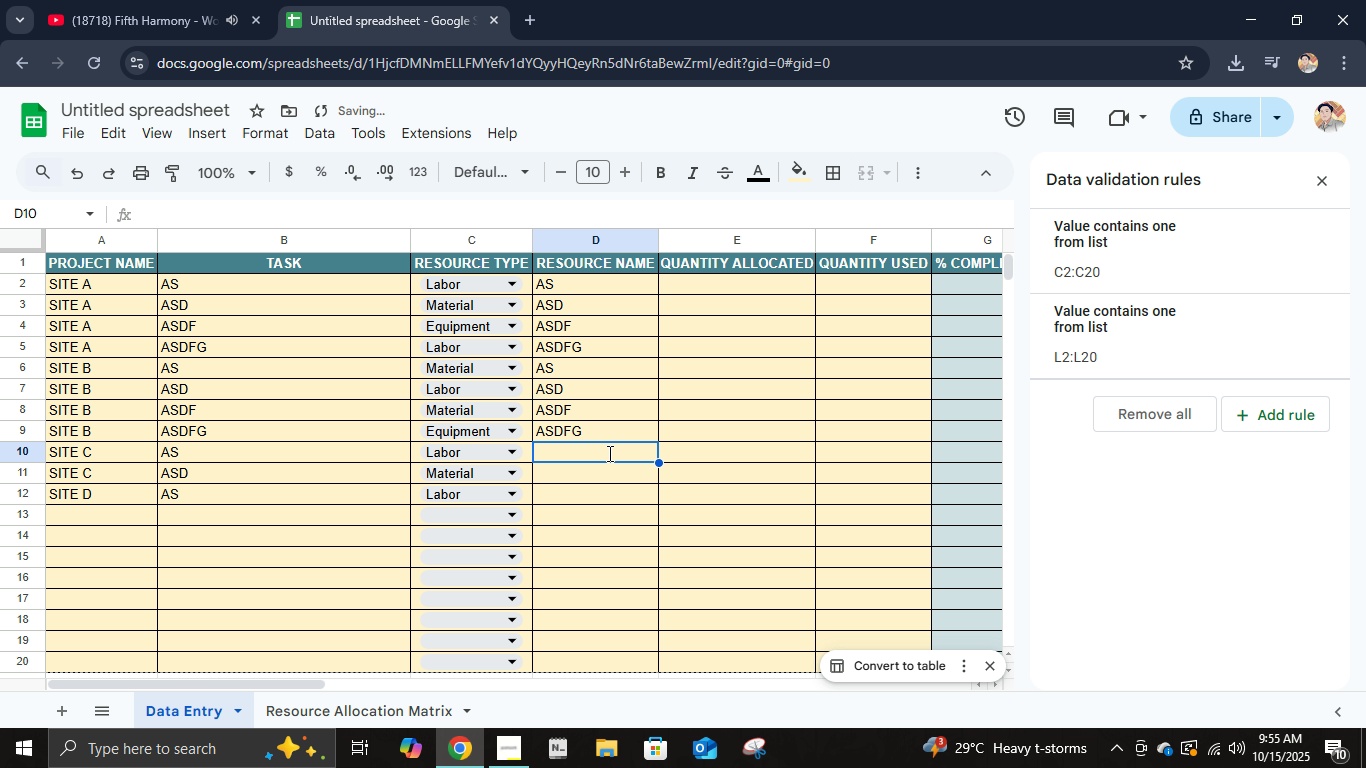 
type(AS)
 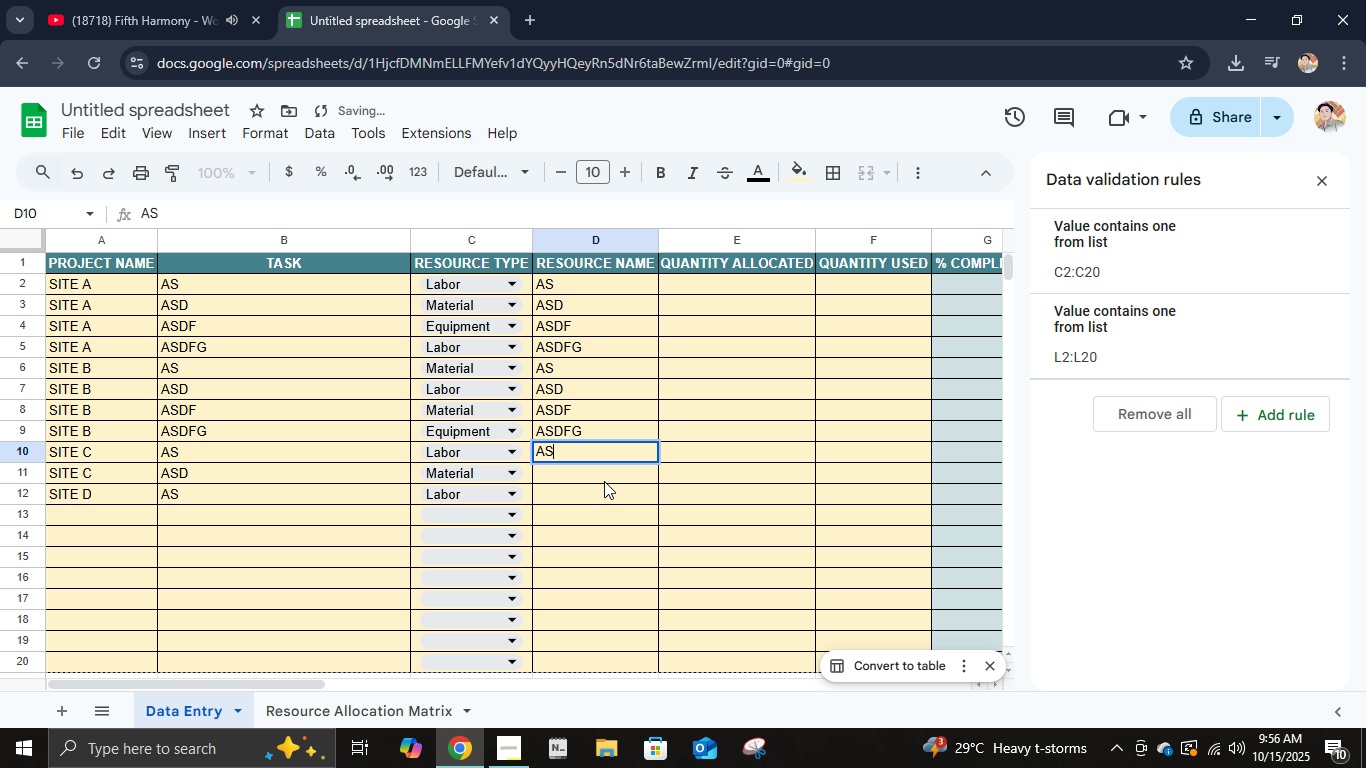 
left_click([604, 481])
 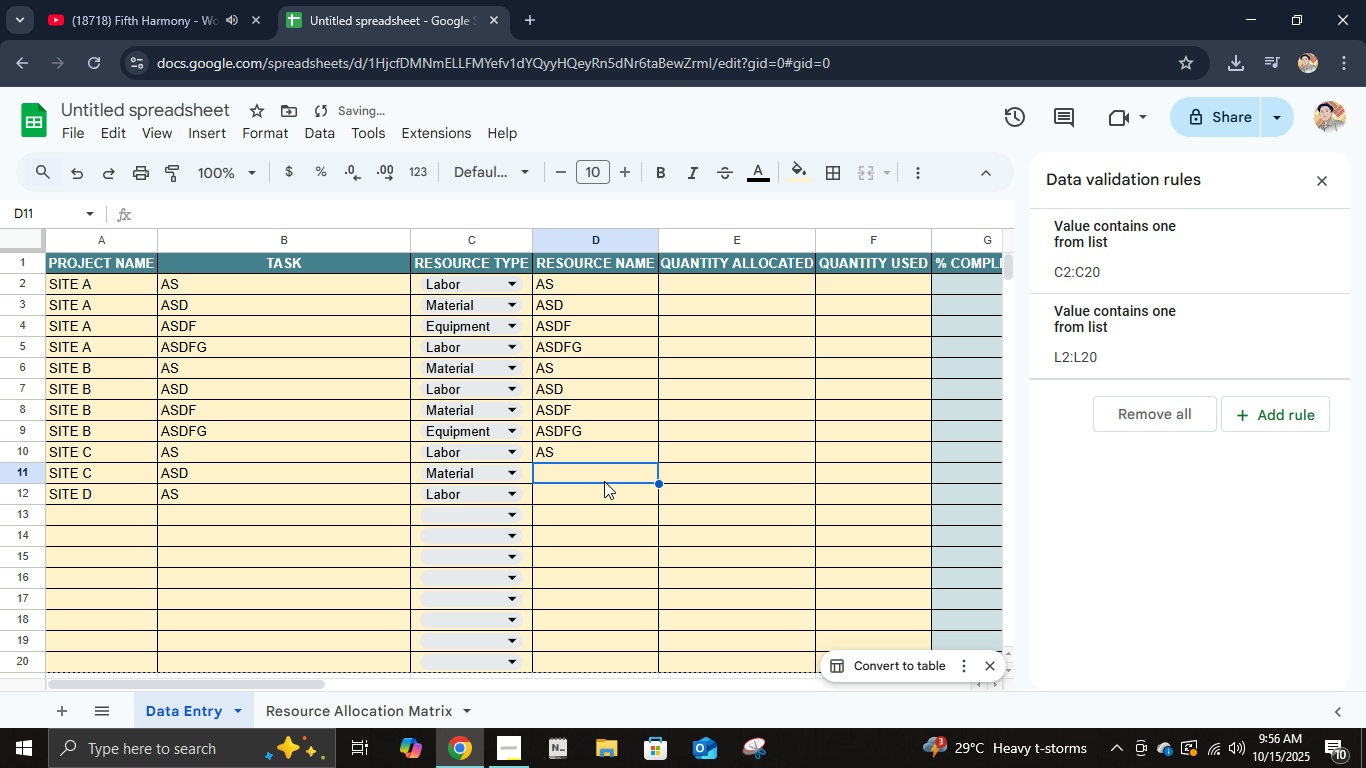 
type(ASD)
 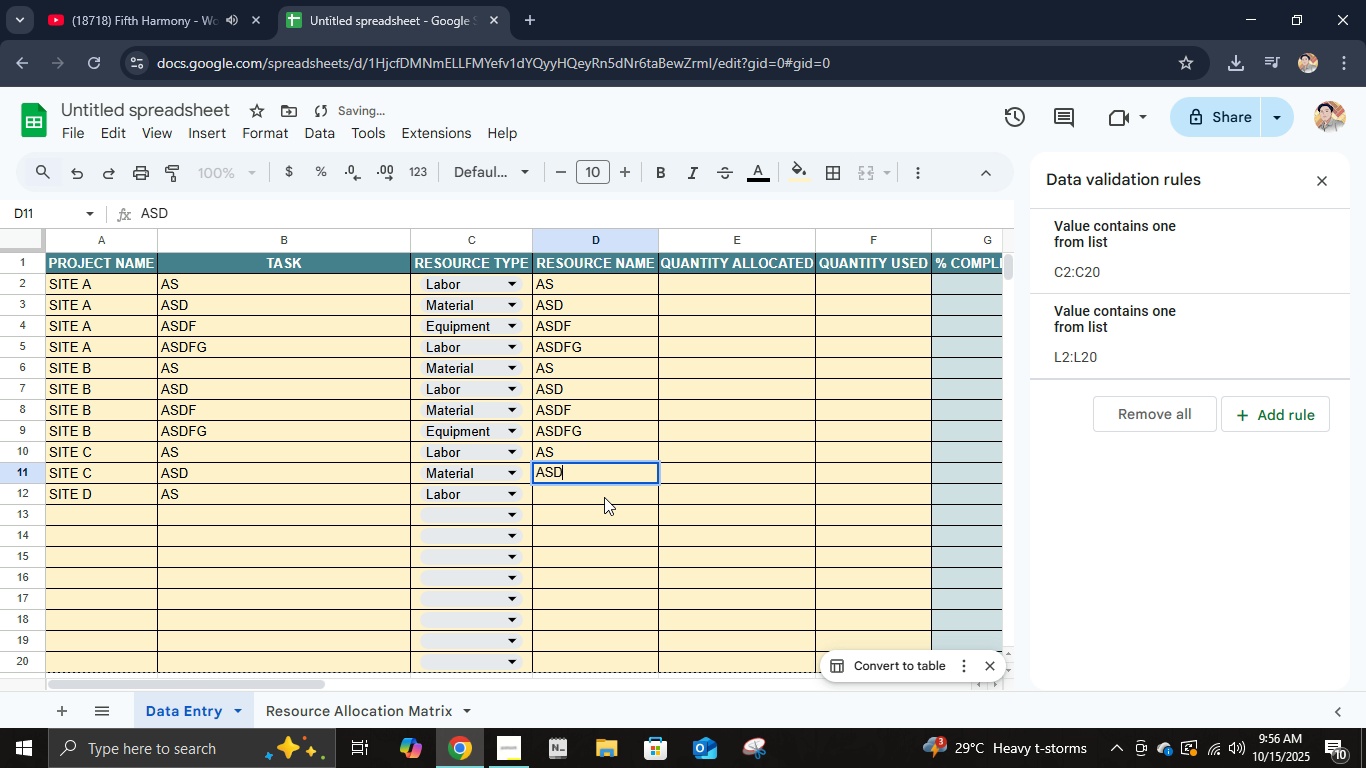 
left_click([604, 497])
 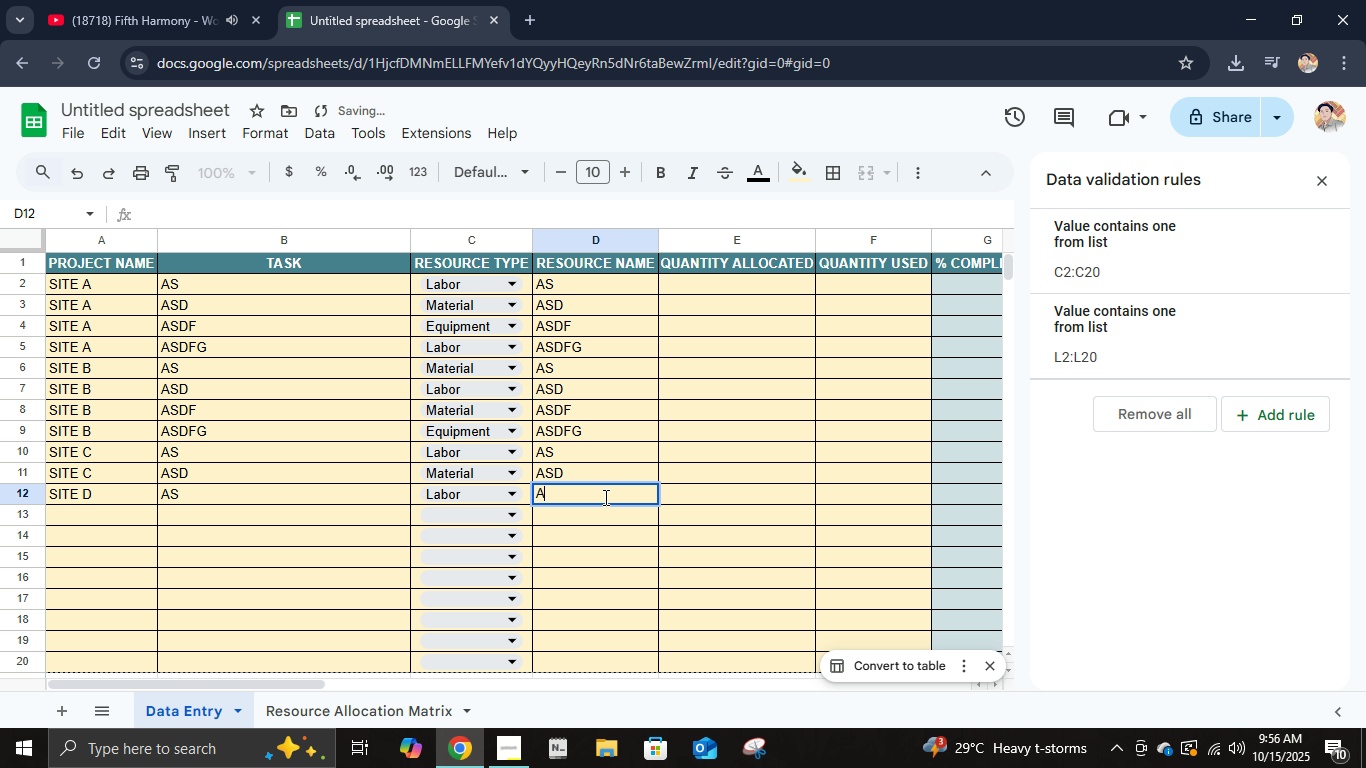 
type(AS)
 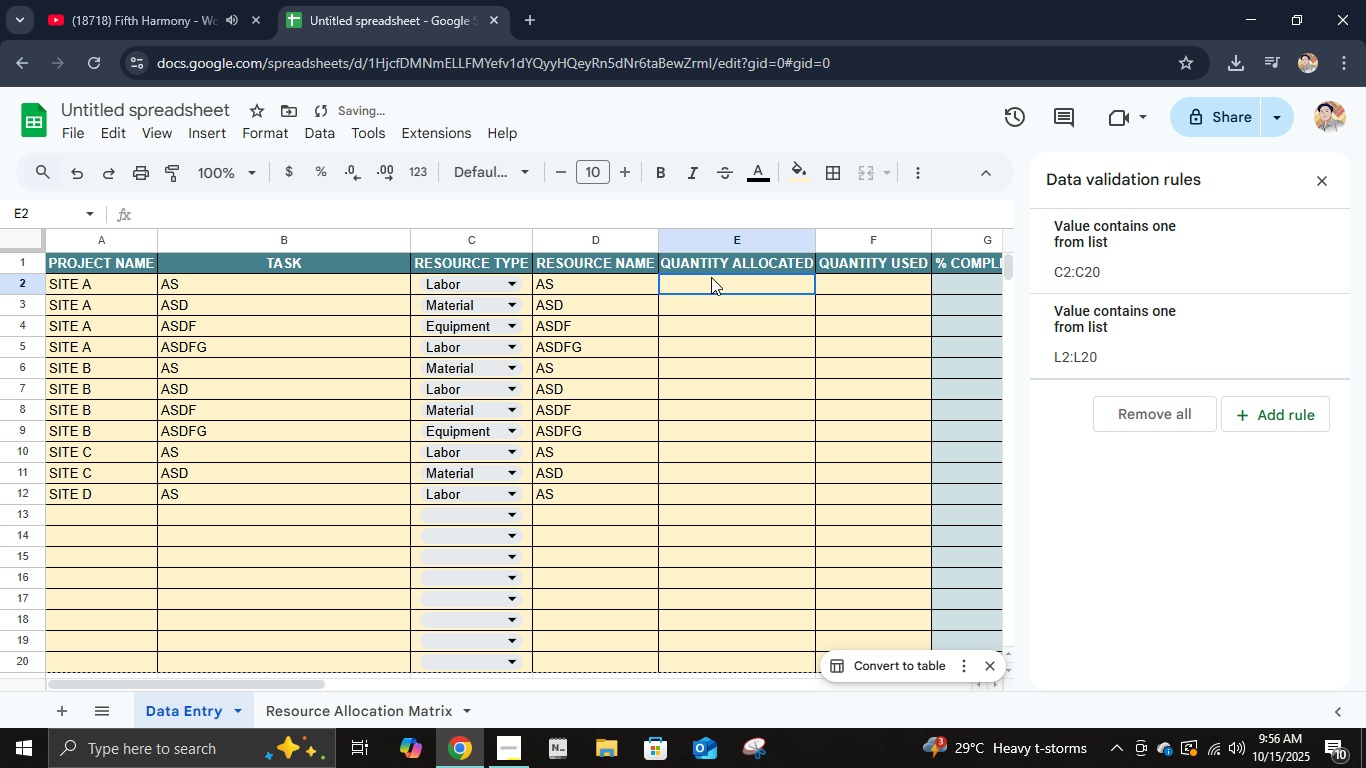 
left_click([711, 277])
 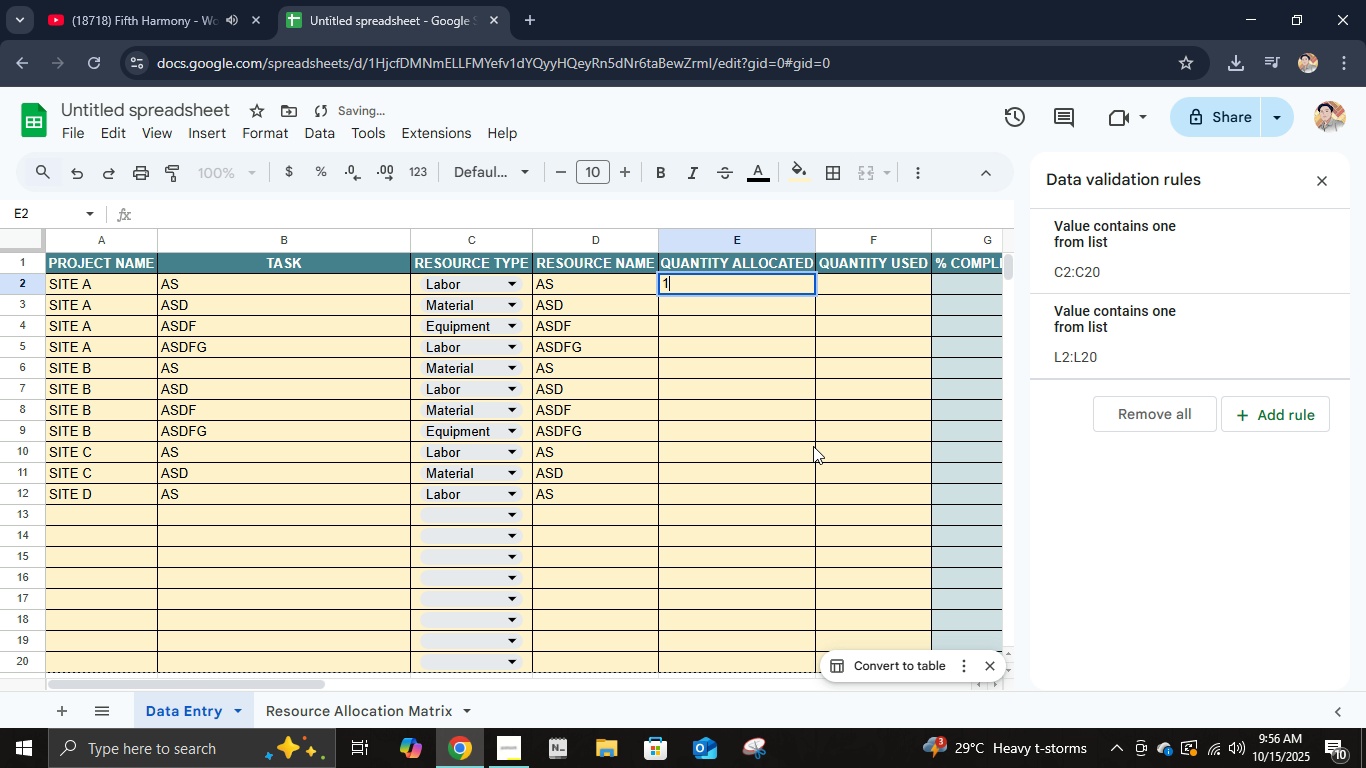 
key(Numpad1)
 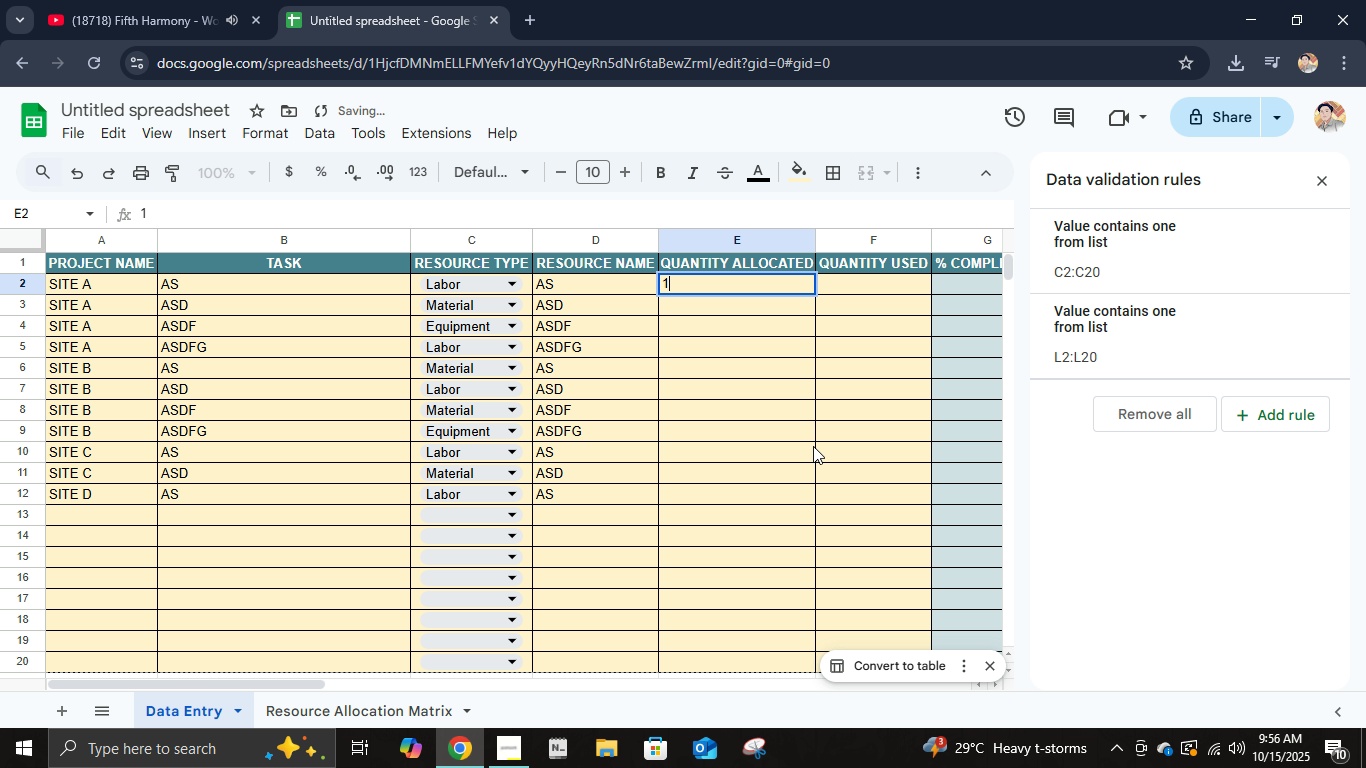 
key(Numpad0)
 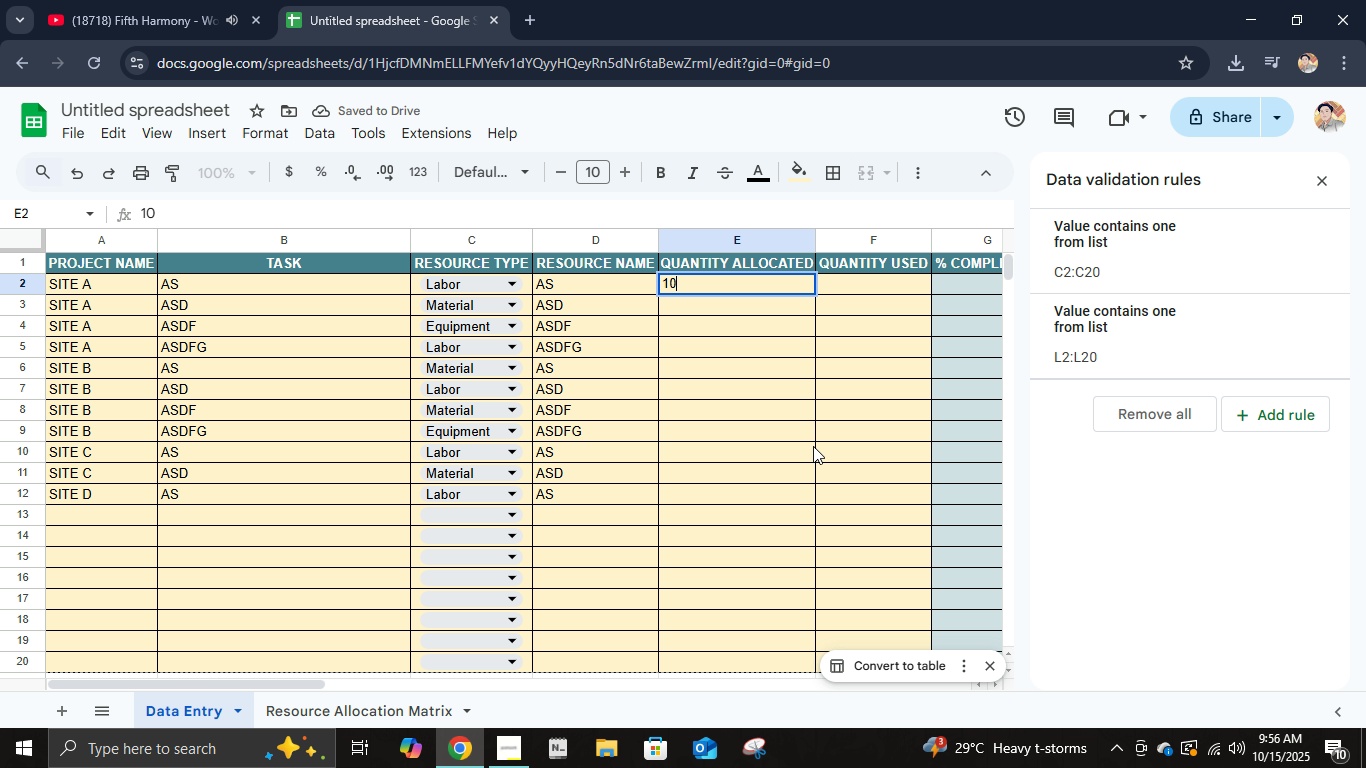 
key(Numpad0)
 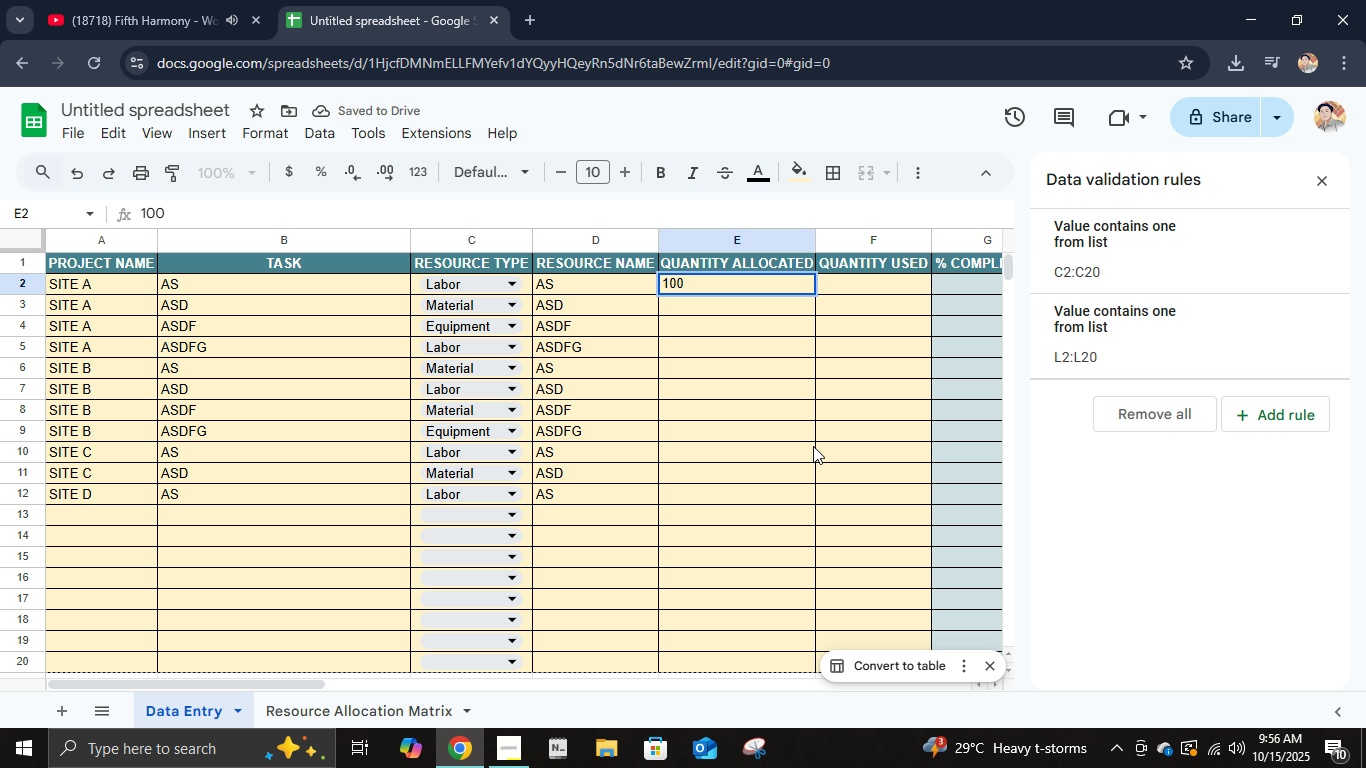 
key(NumpadEnter)
 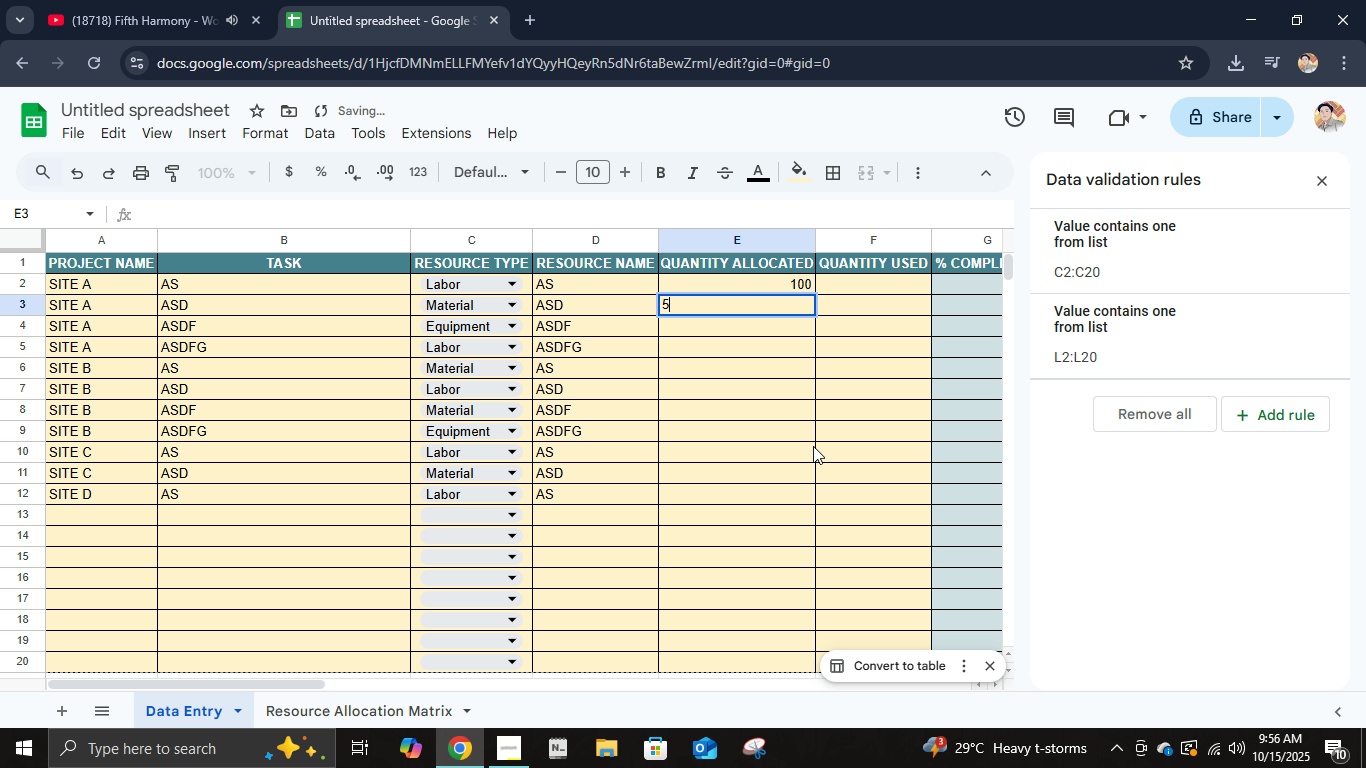 
key(Numpad5)
 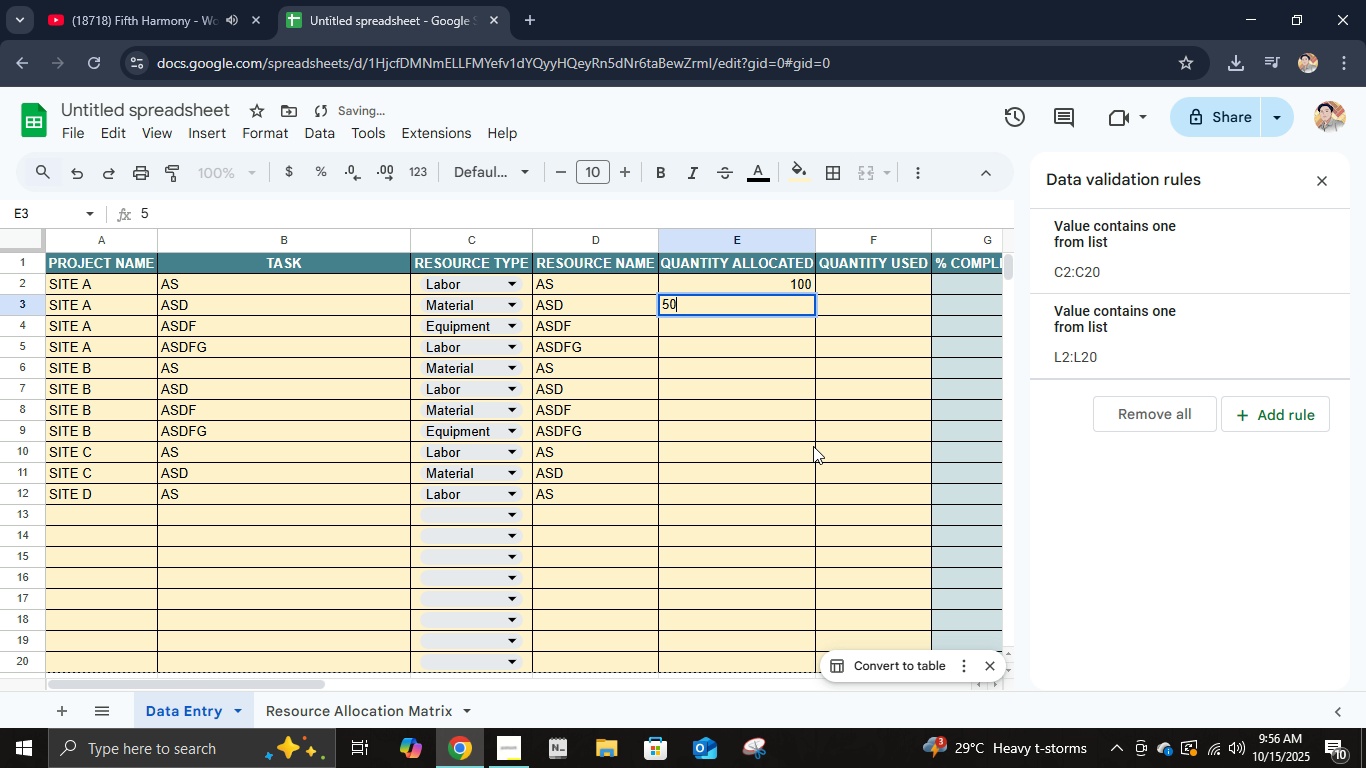 
key(Numpad0)
 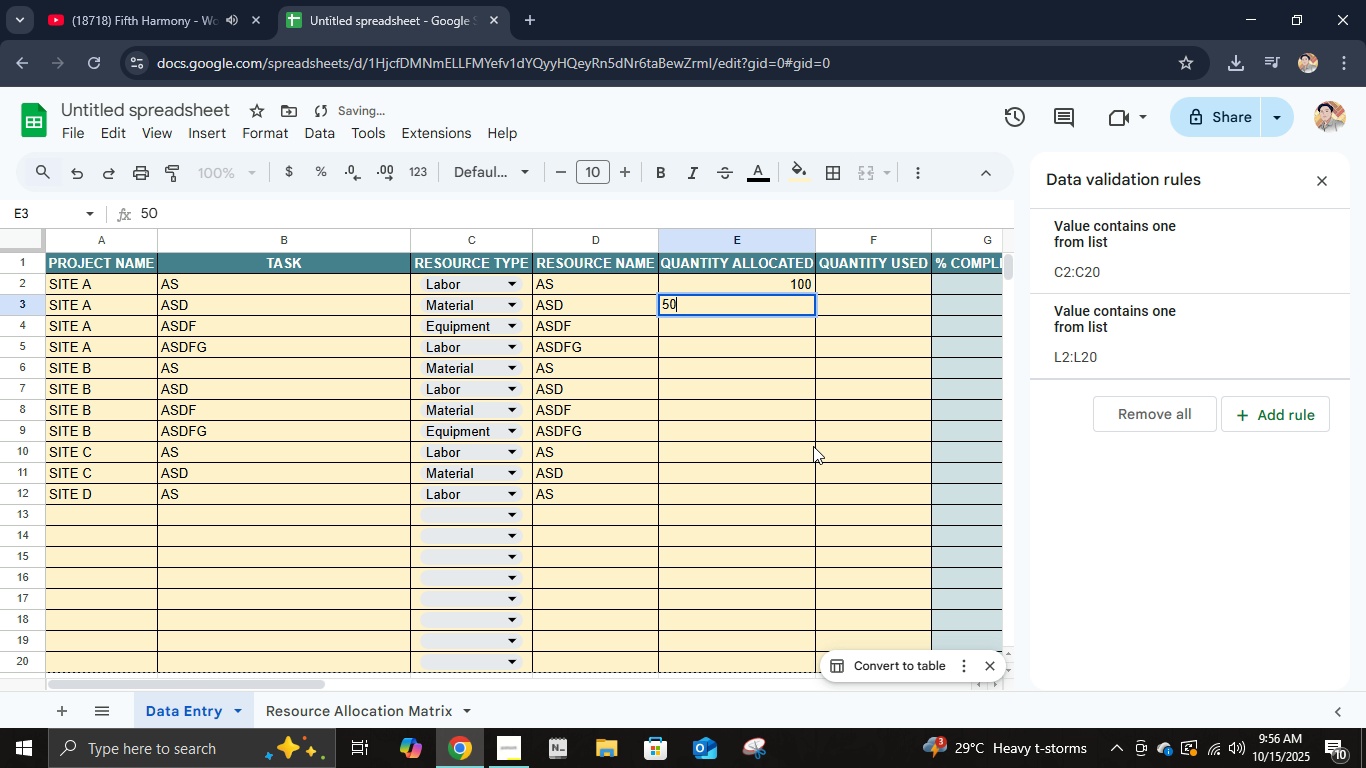 
key(NumpadEnter)
 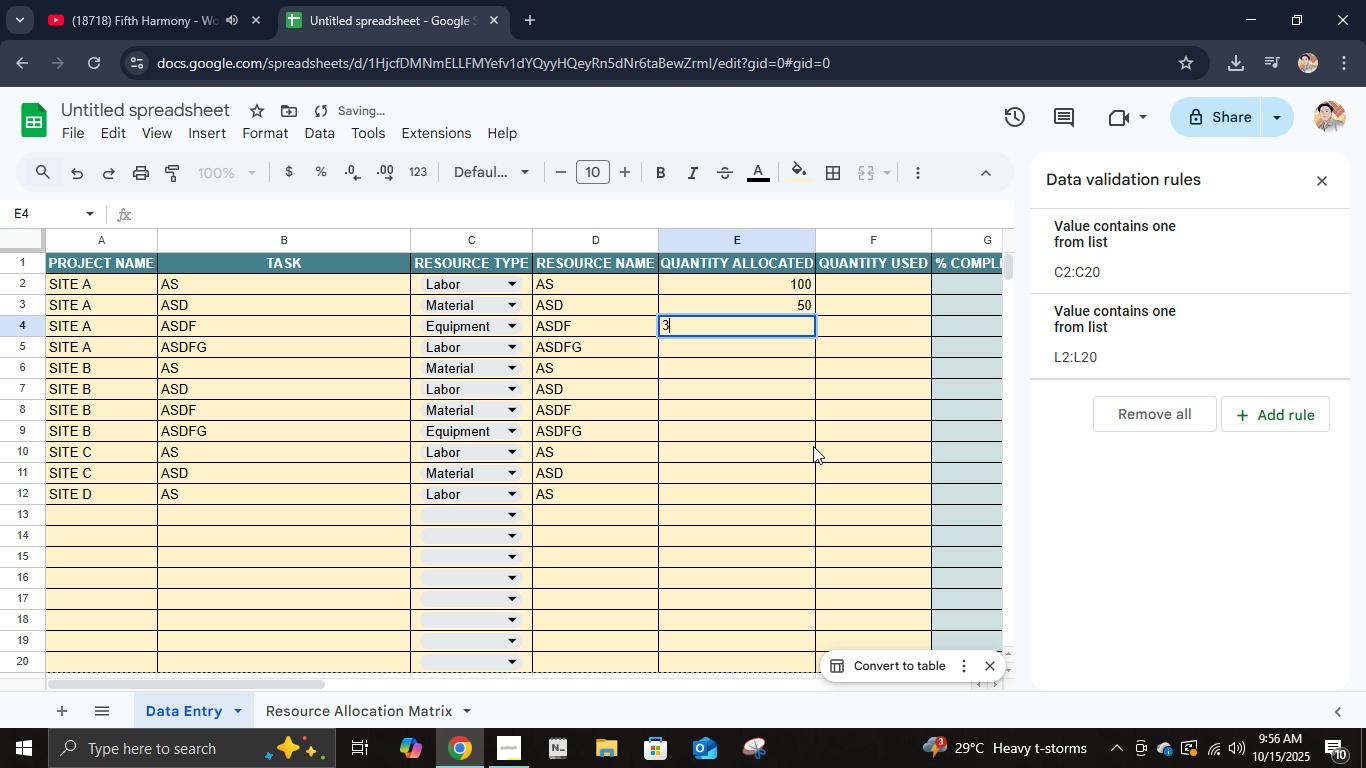 
key(Numpad3)
 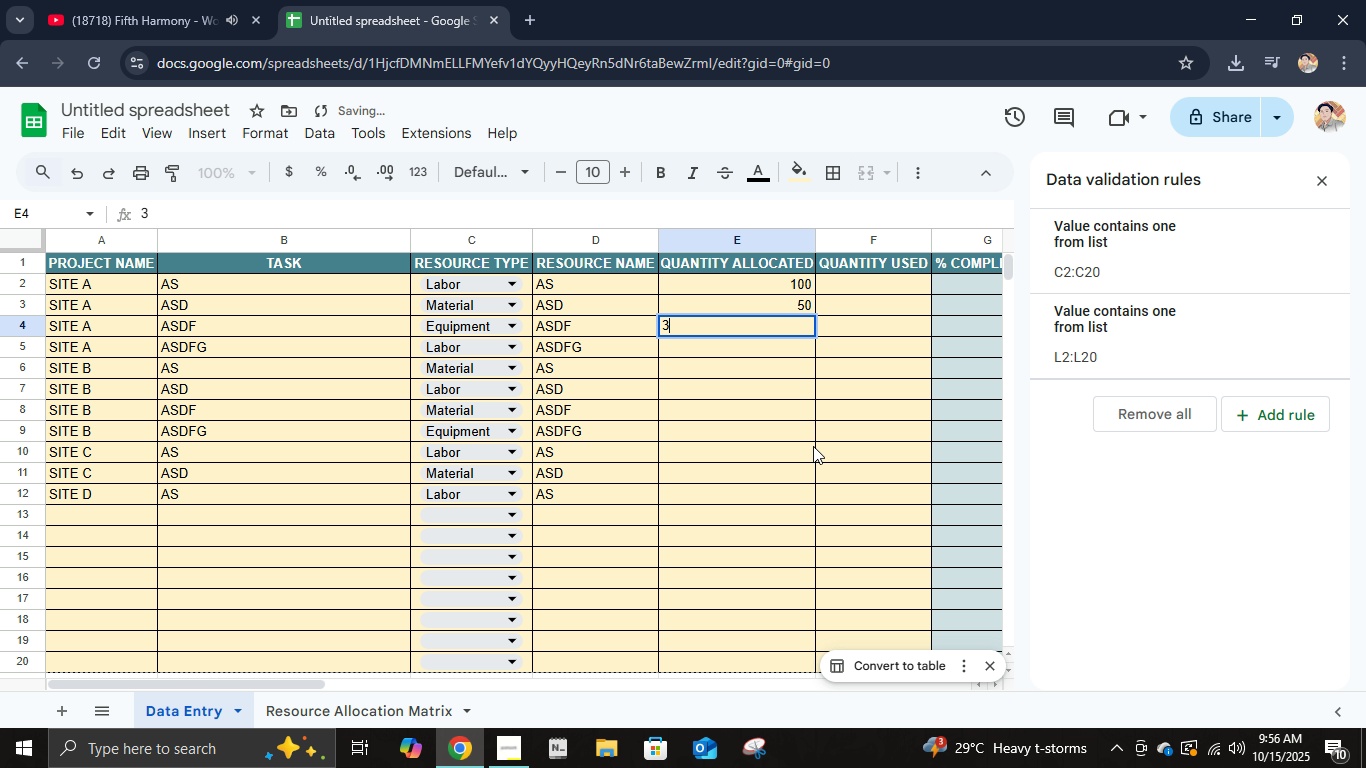 
key(Numpad5)
 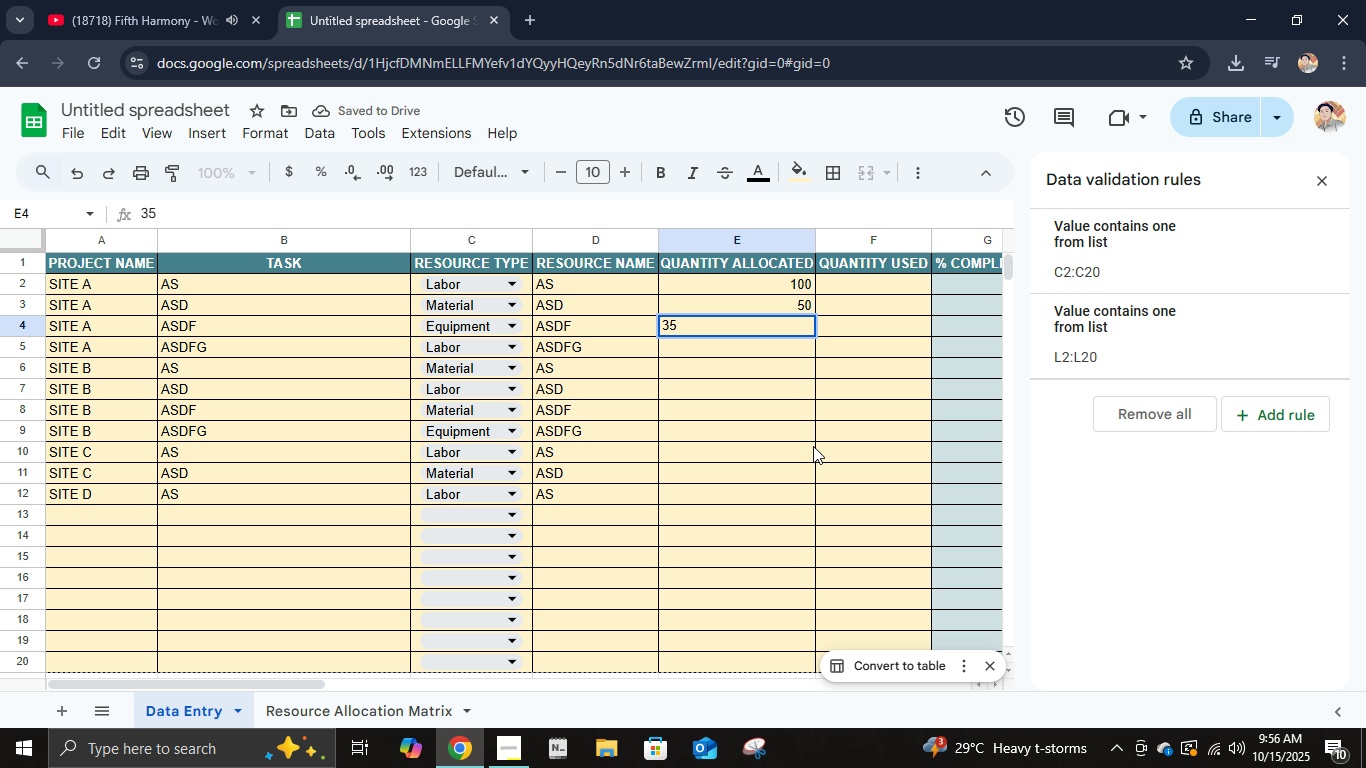 
key(Numpad0)
 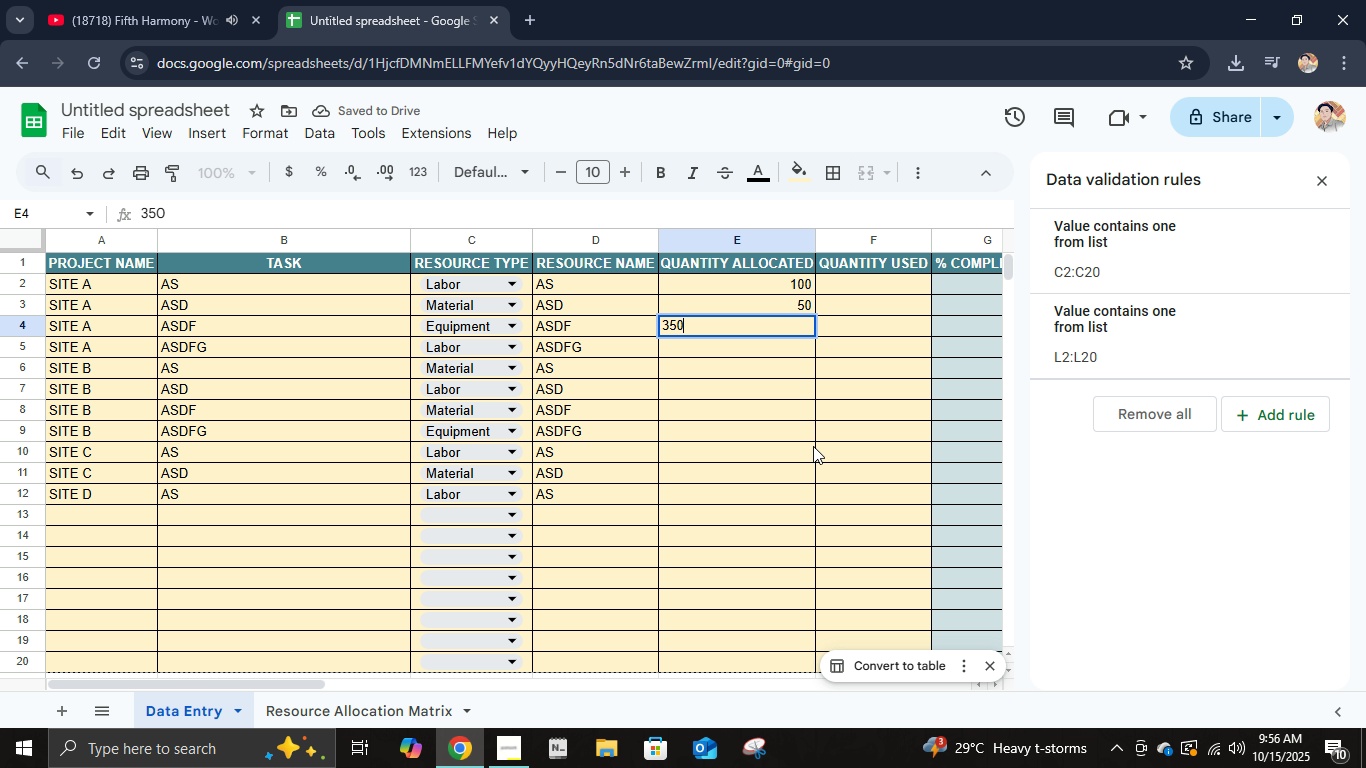 
key(NumpadEnter)
 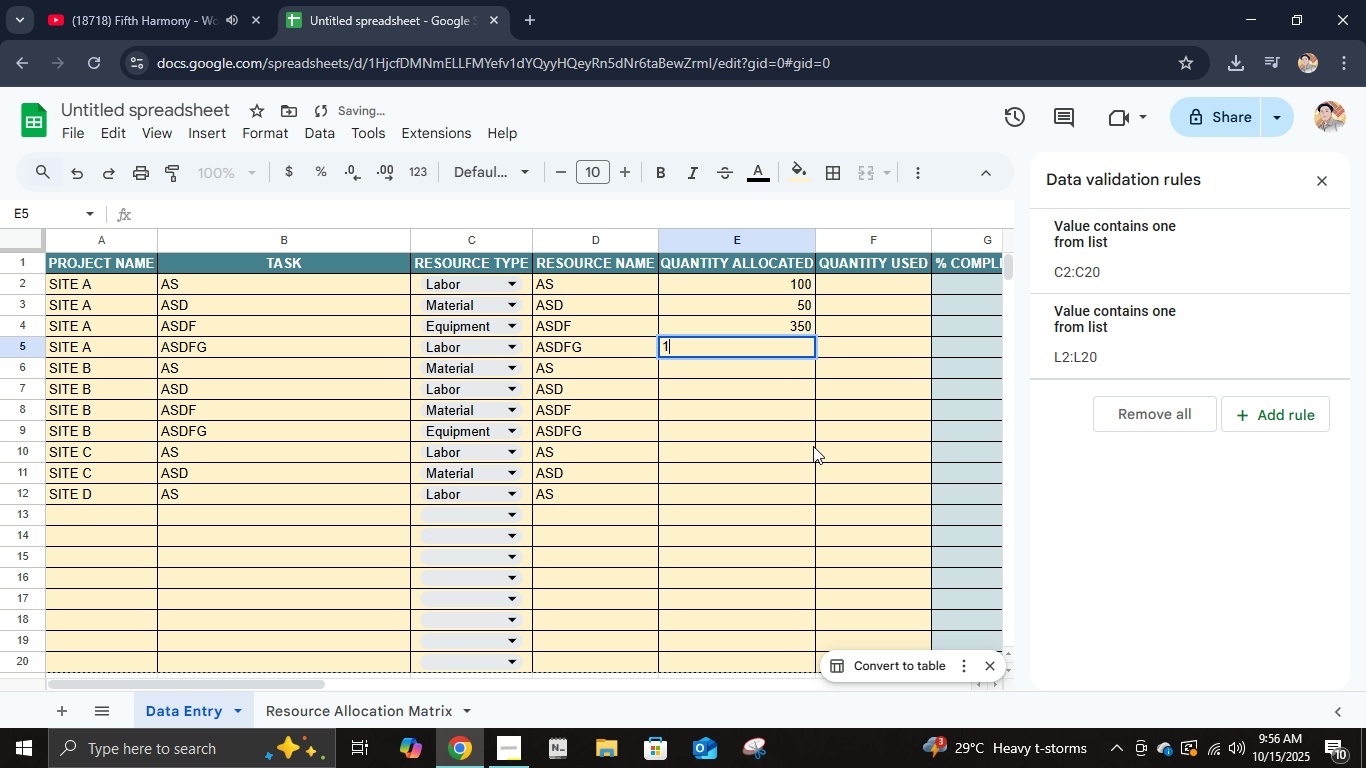 
key(Numpad1)
 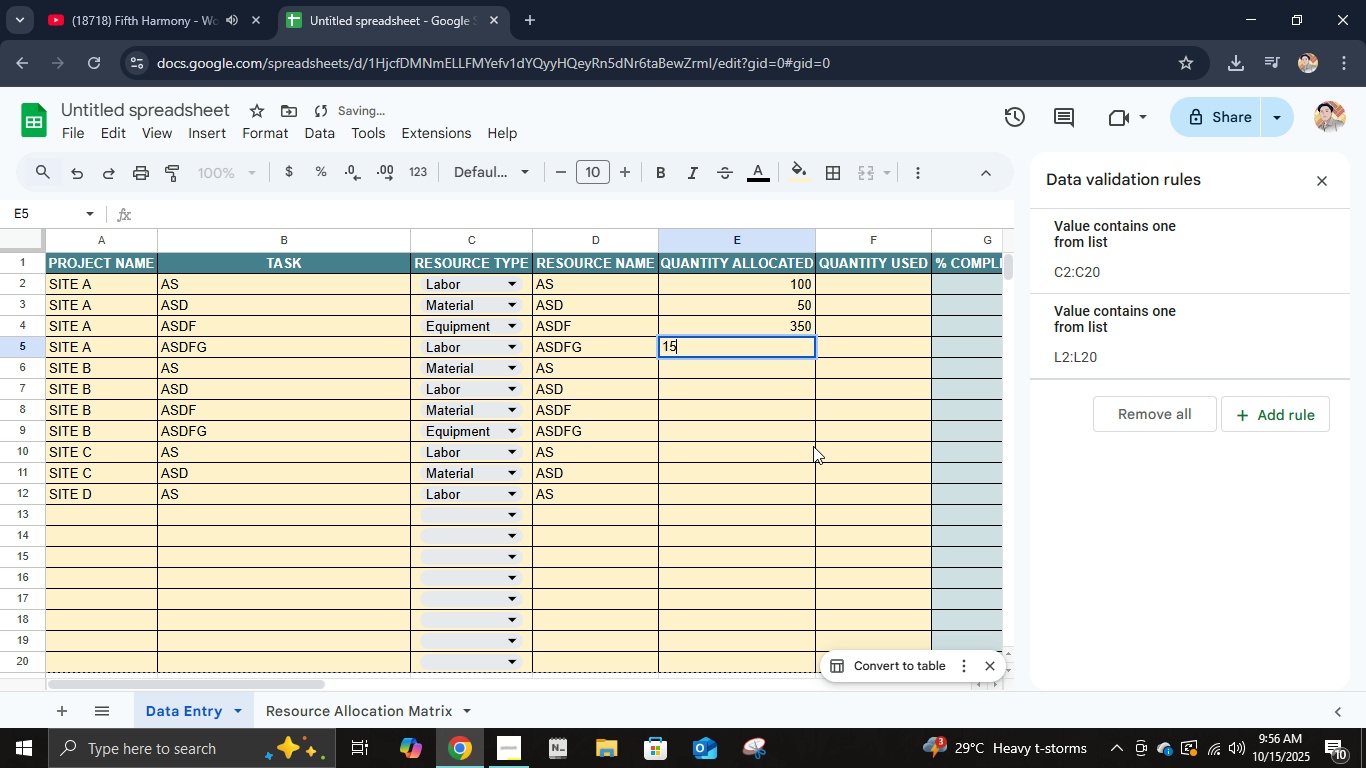 
key(Numpad5)
 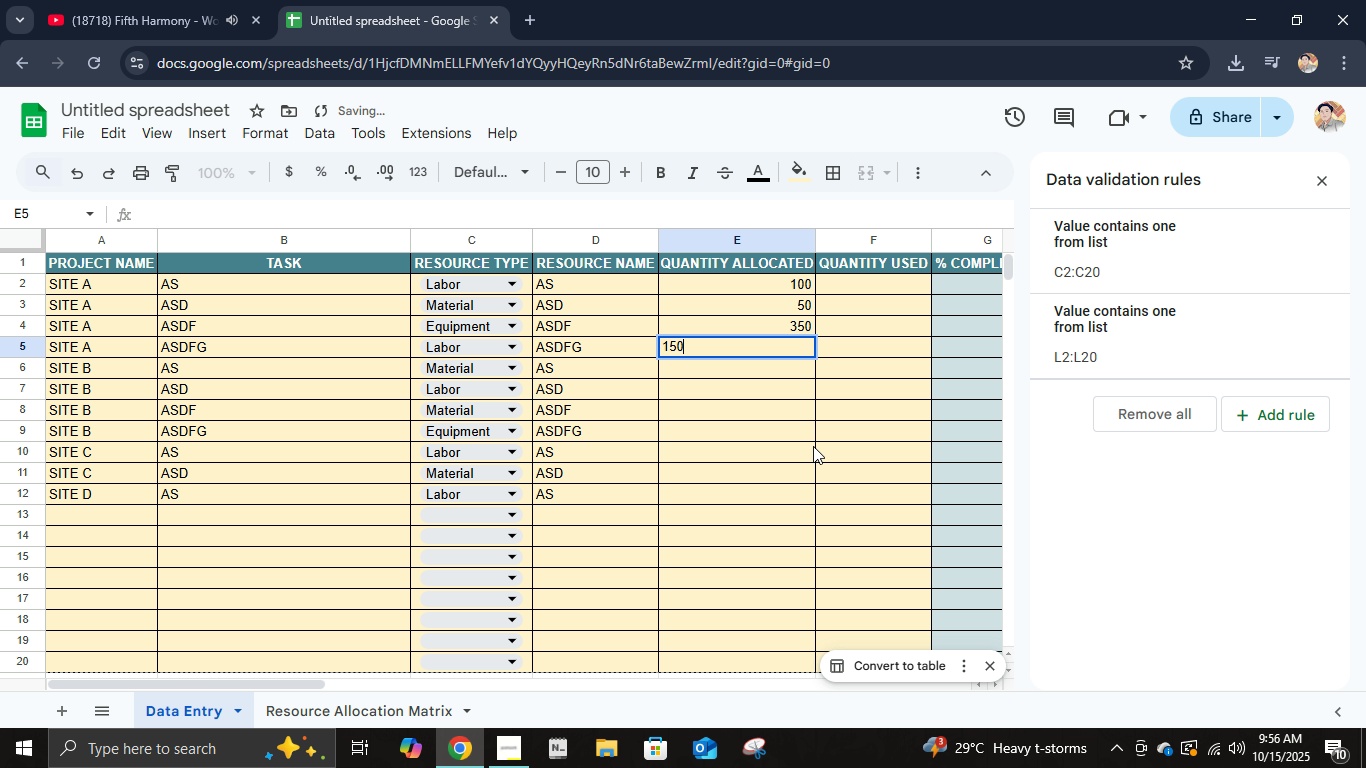 
key(Numpad0)
 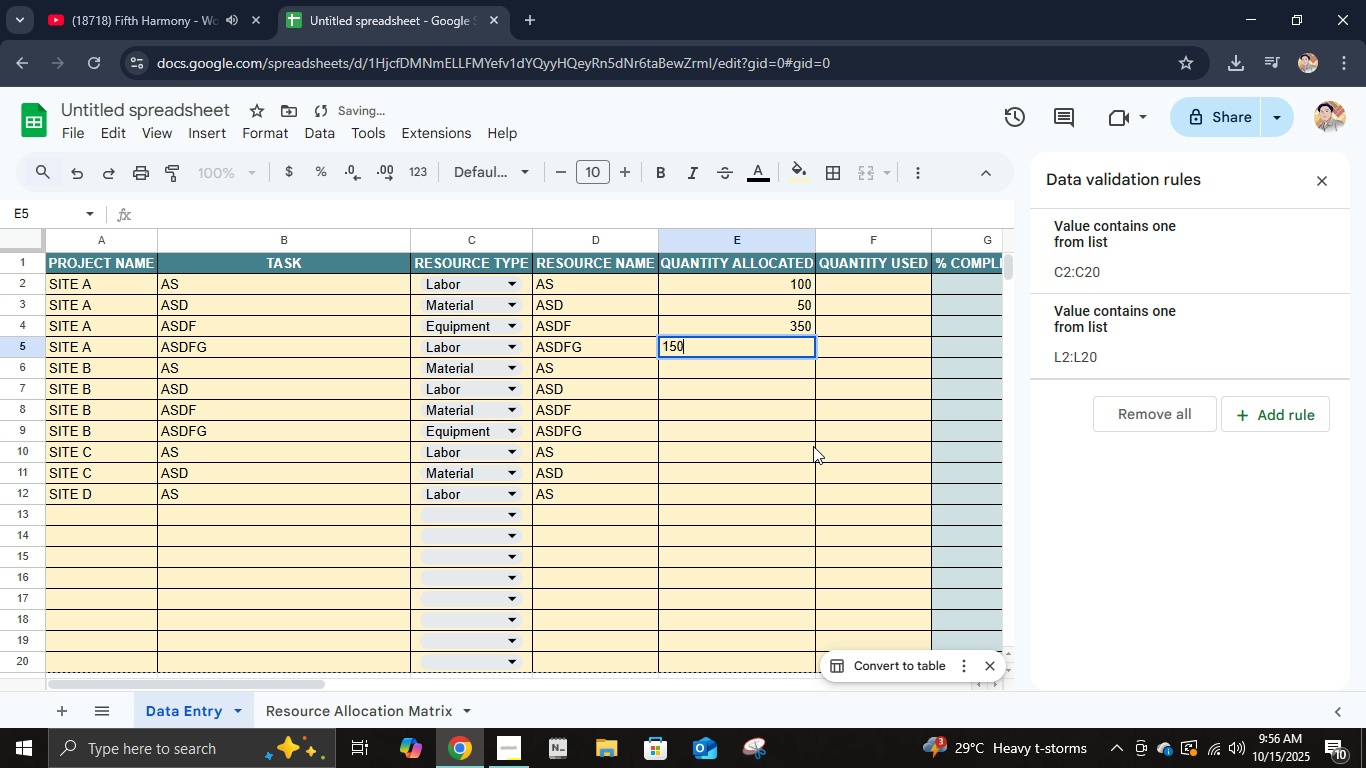 
key(NumpadEnter)
 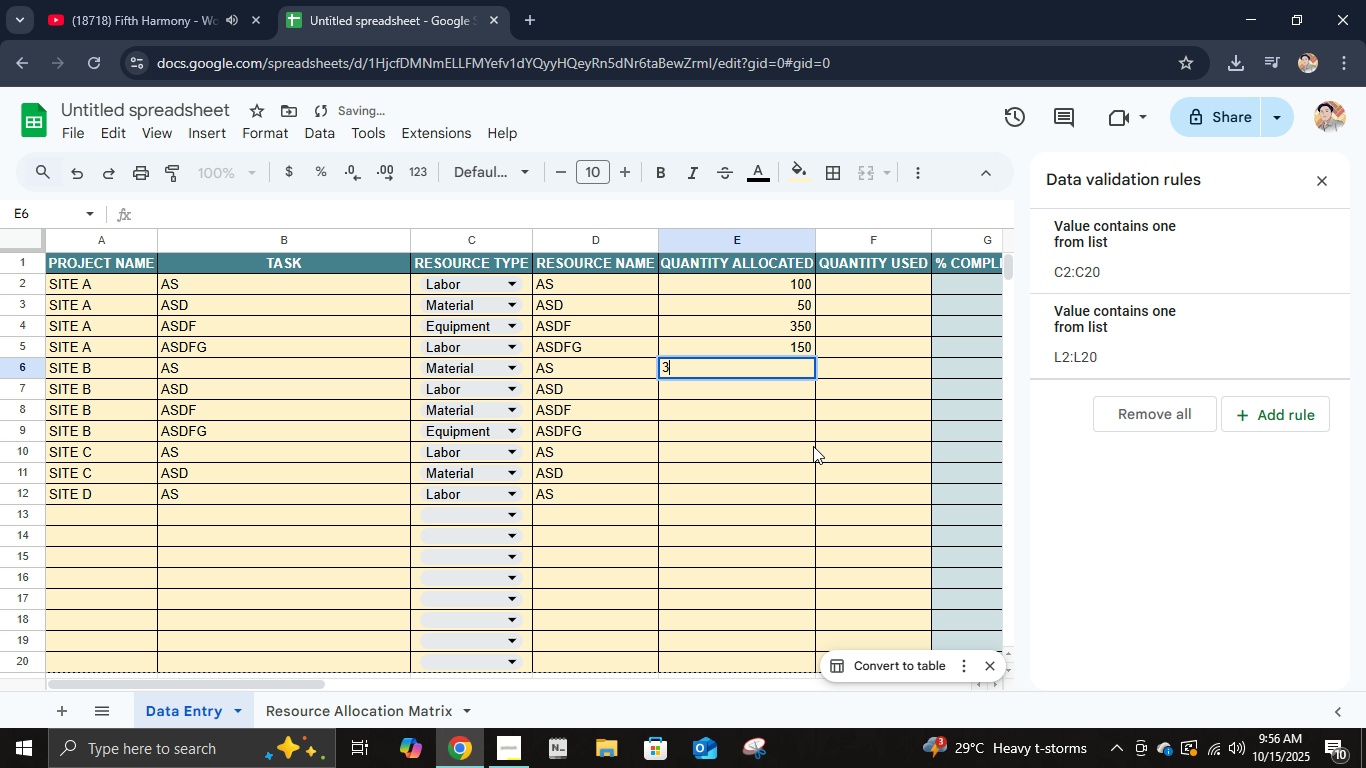 
key(Numpad3)
 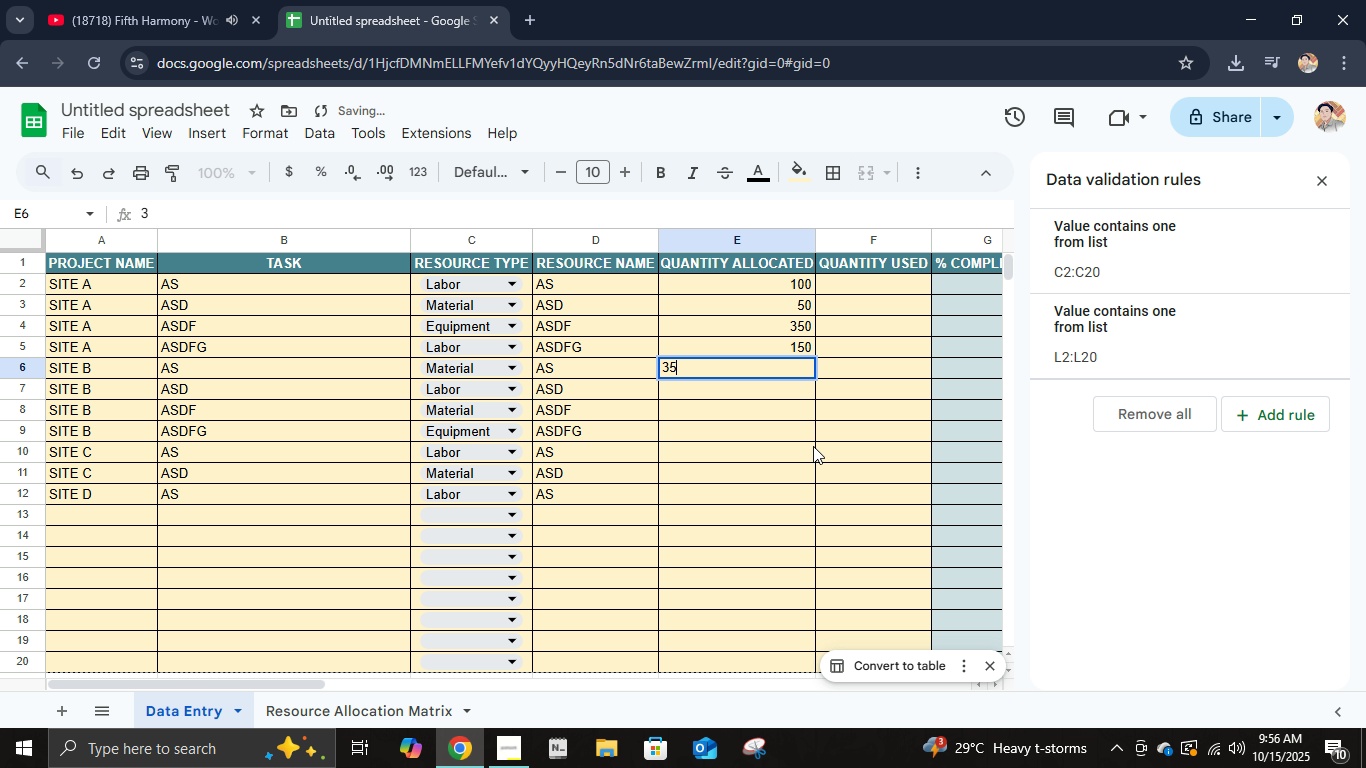 
key(Numpad5)
 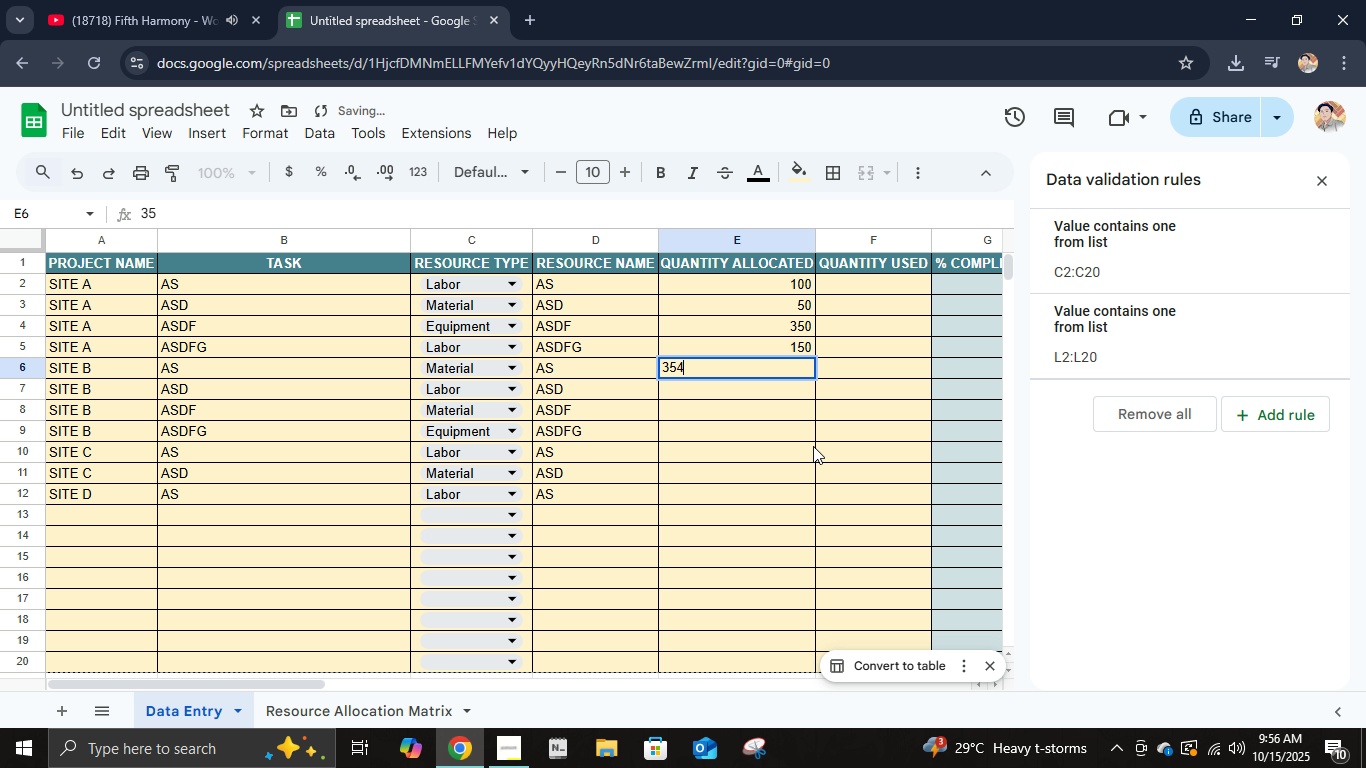 
key(Numpad4)
 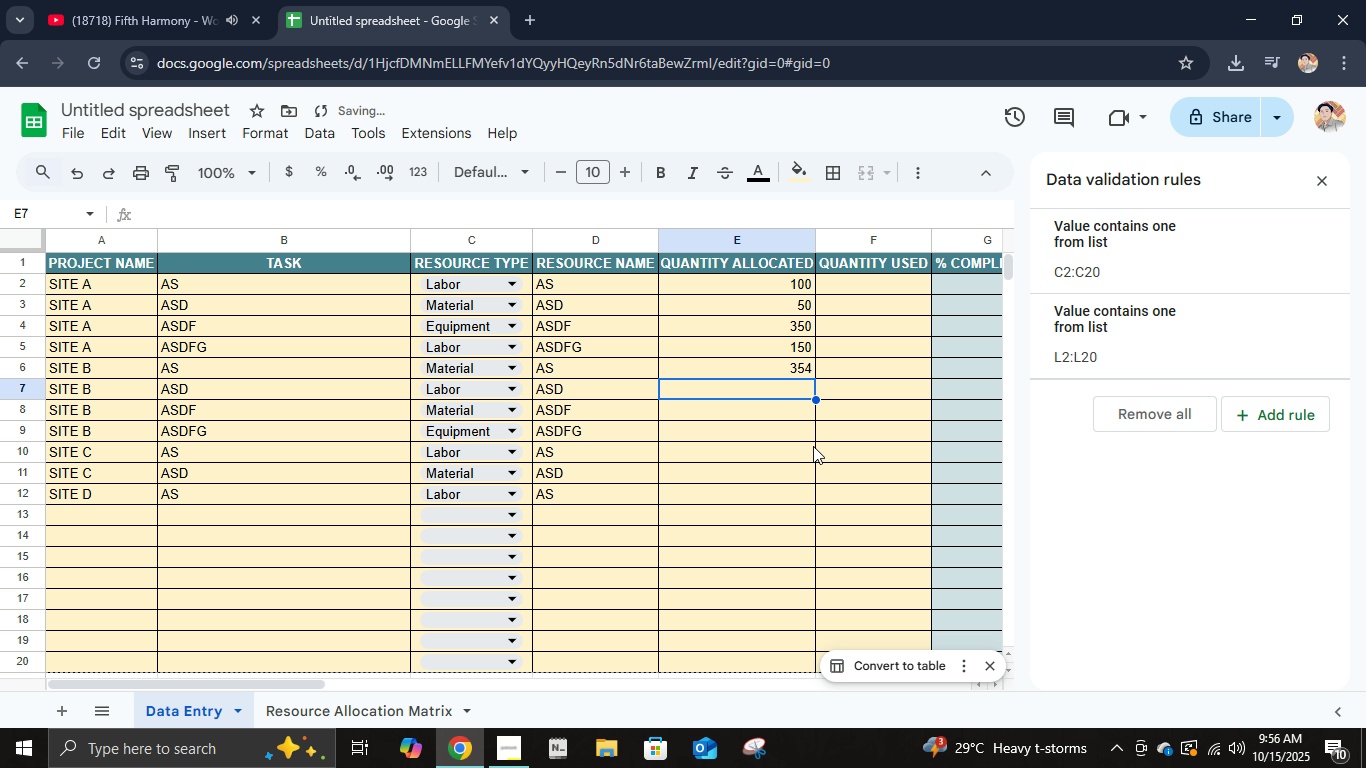 
key(NumpadEnter)
 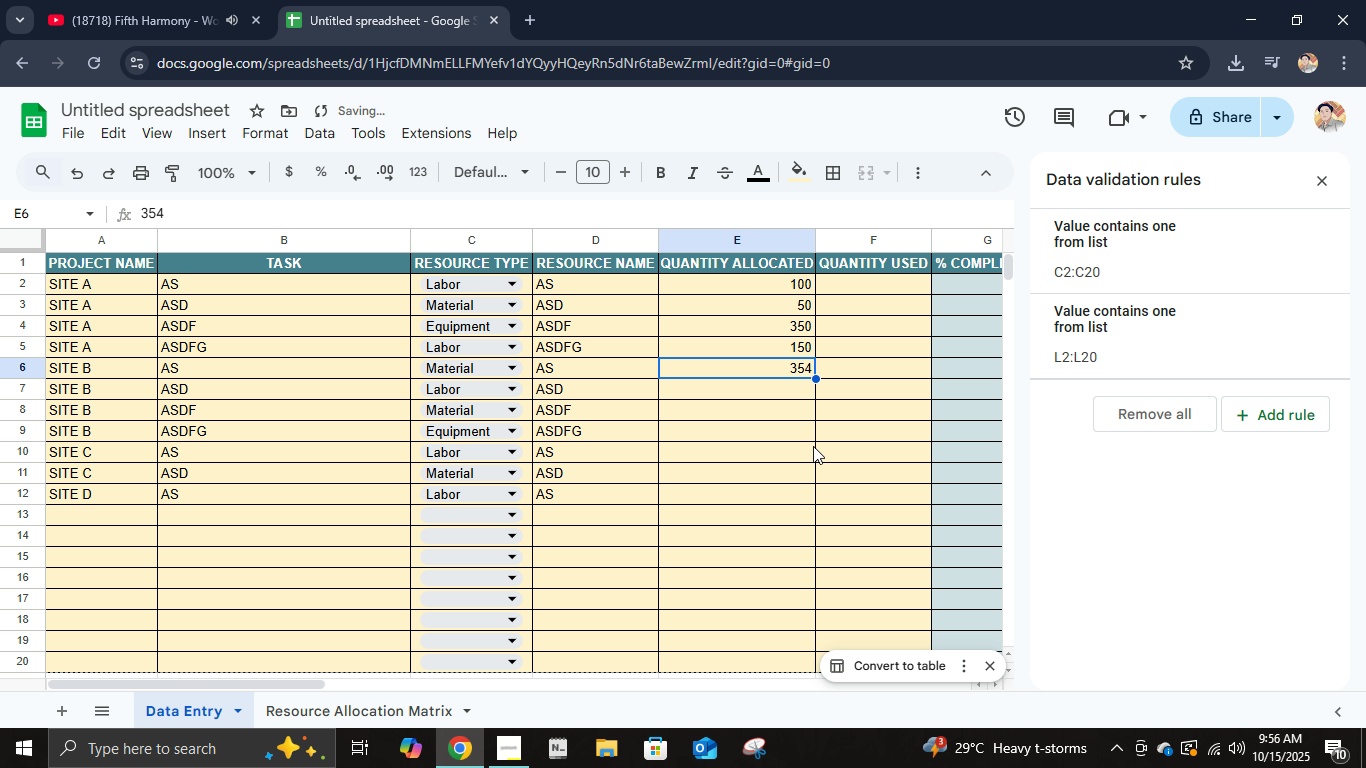 
key(ArrowUp)
 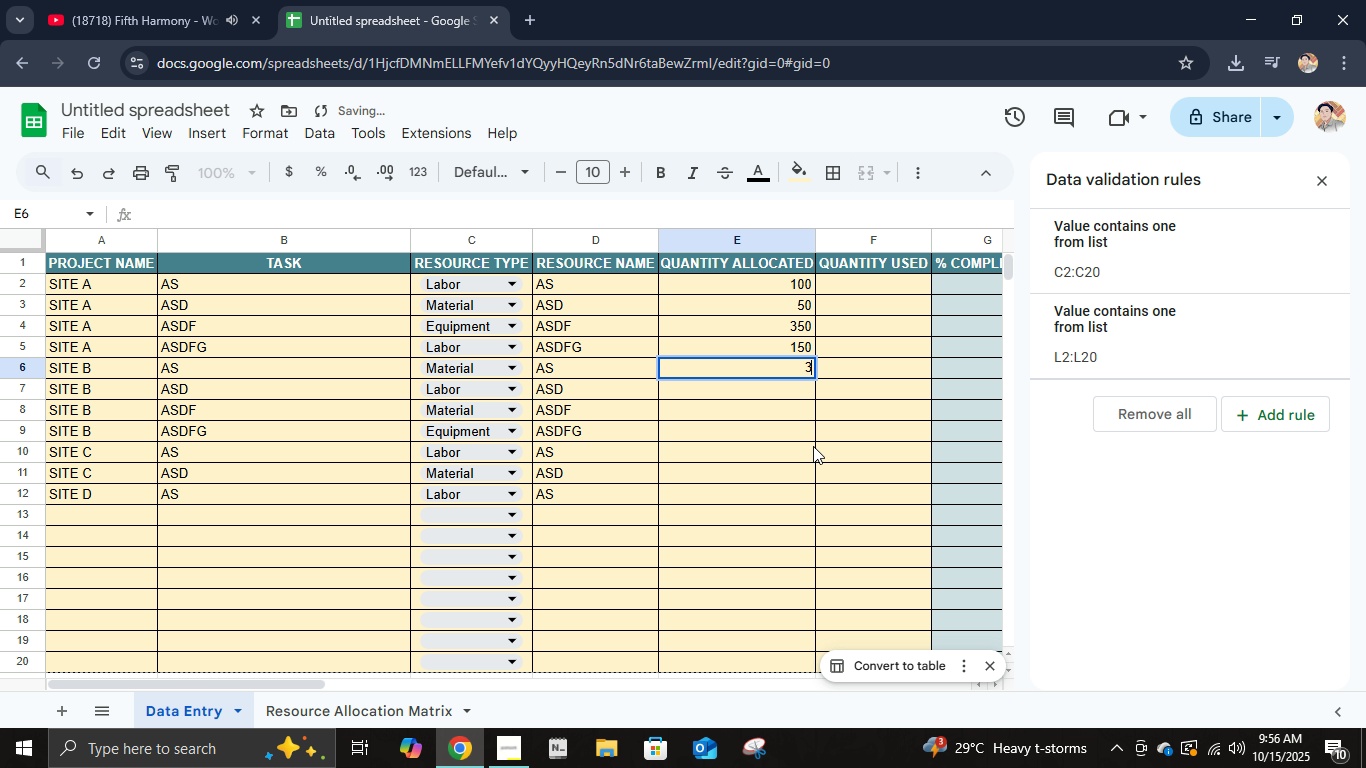 
key(Numpad3)
 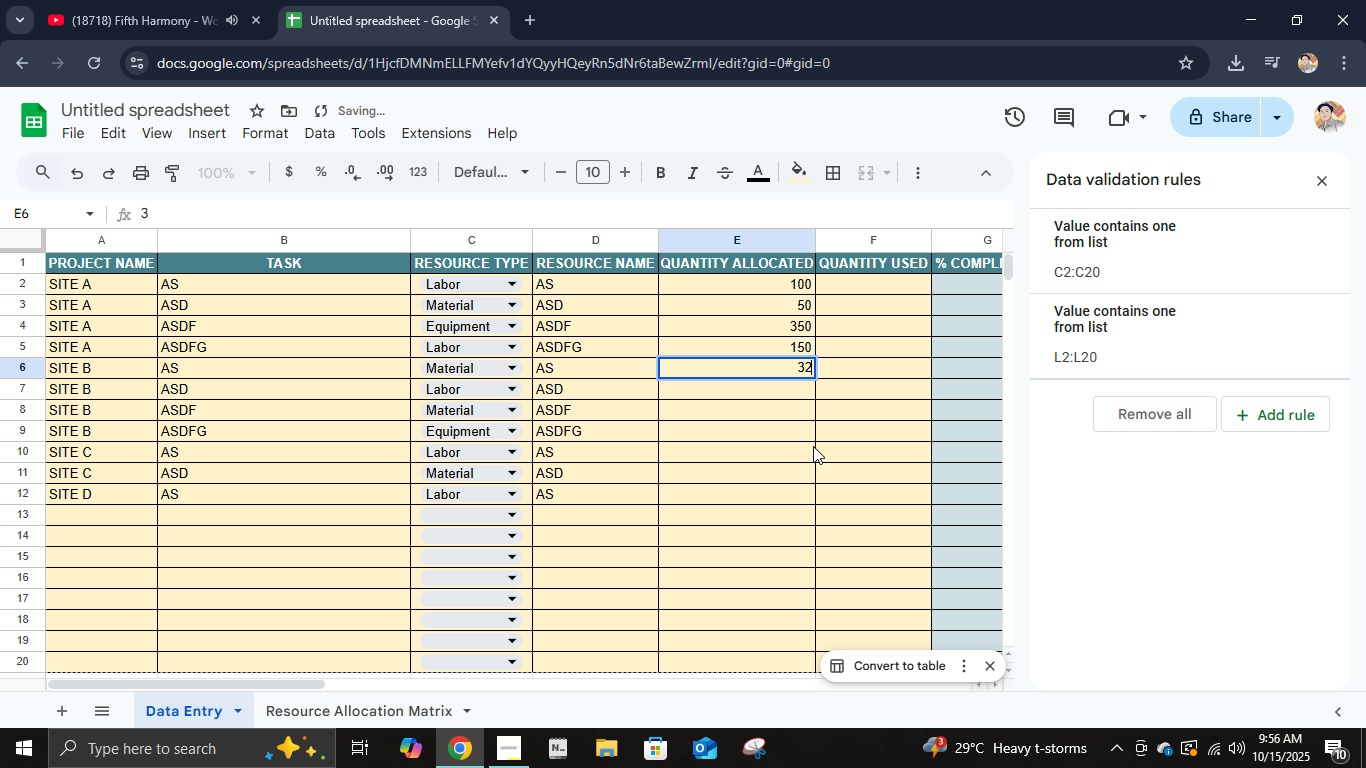 
key(Numpad2)
 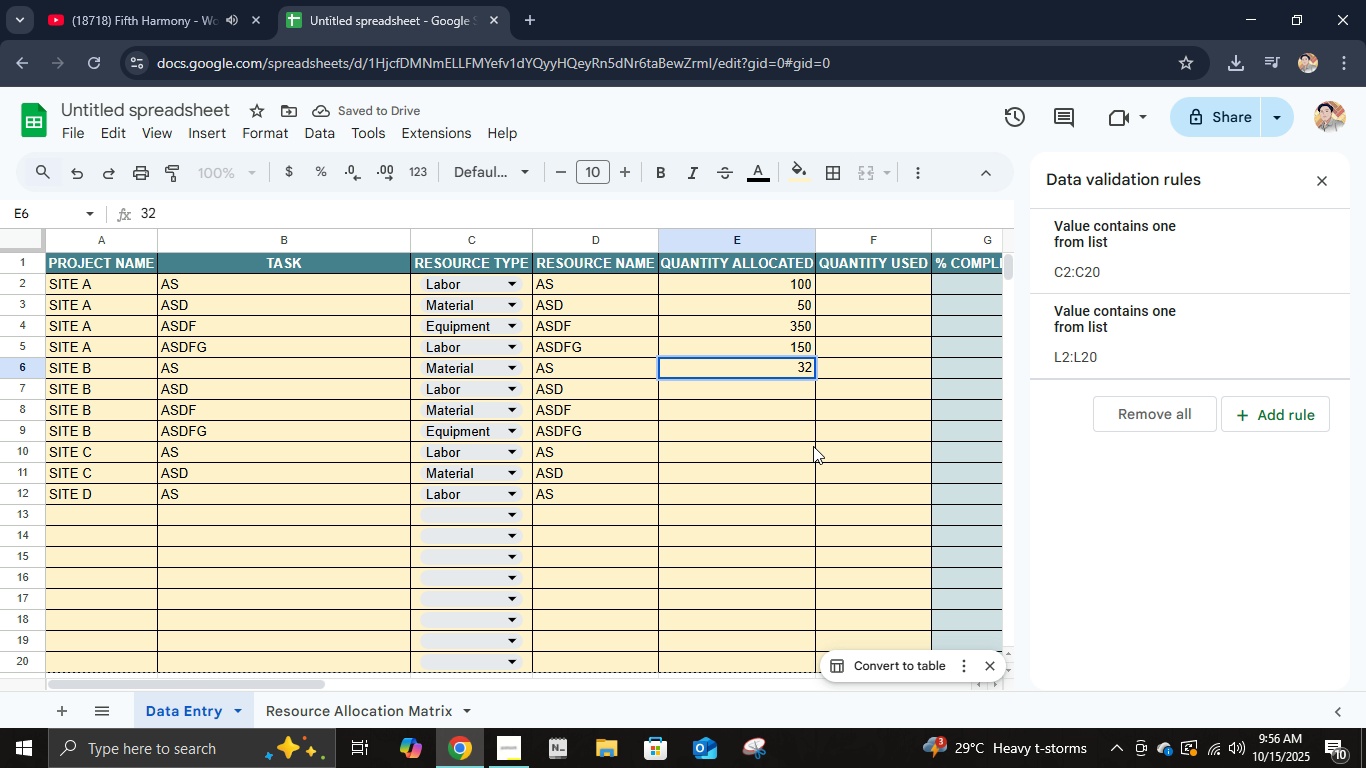 
key(Numpad0)
 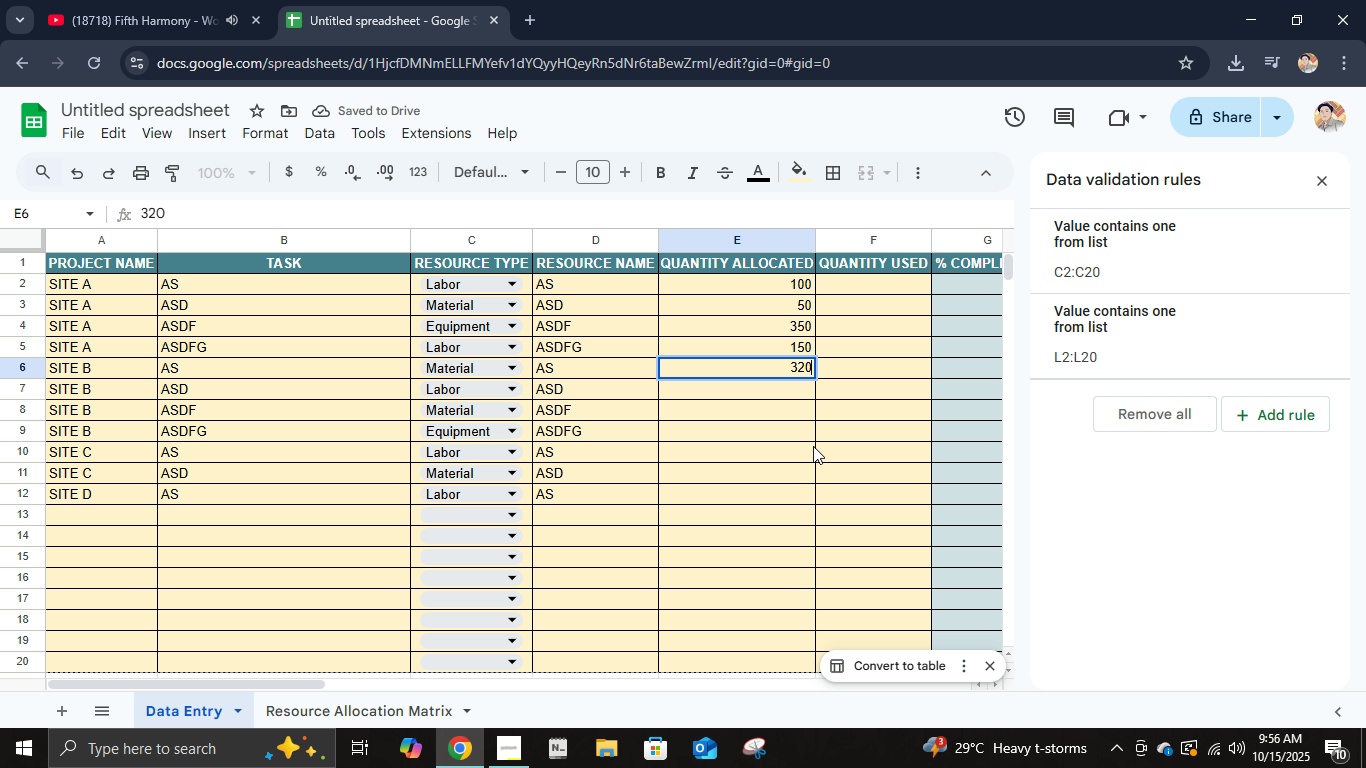 
key(NumpadEnter)
 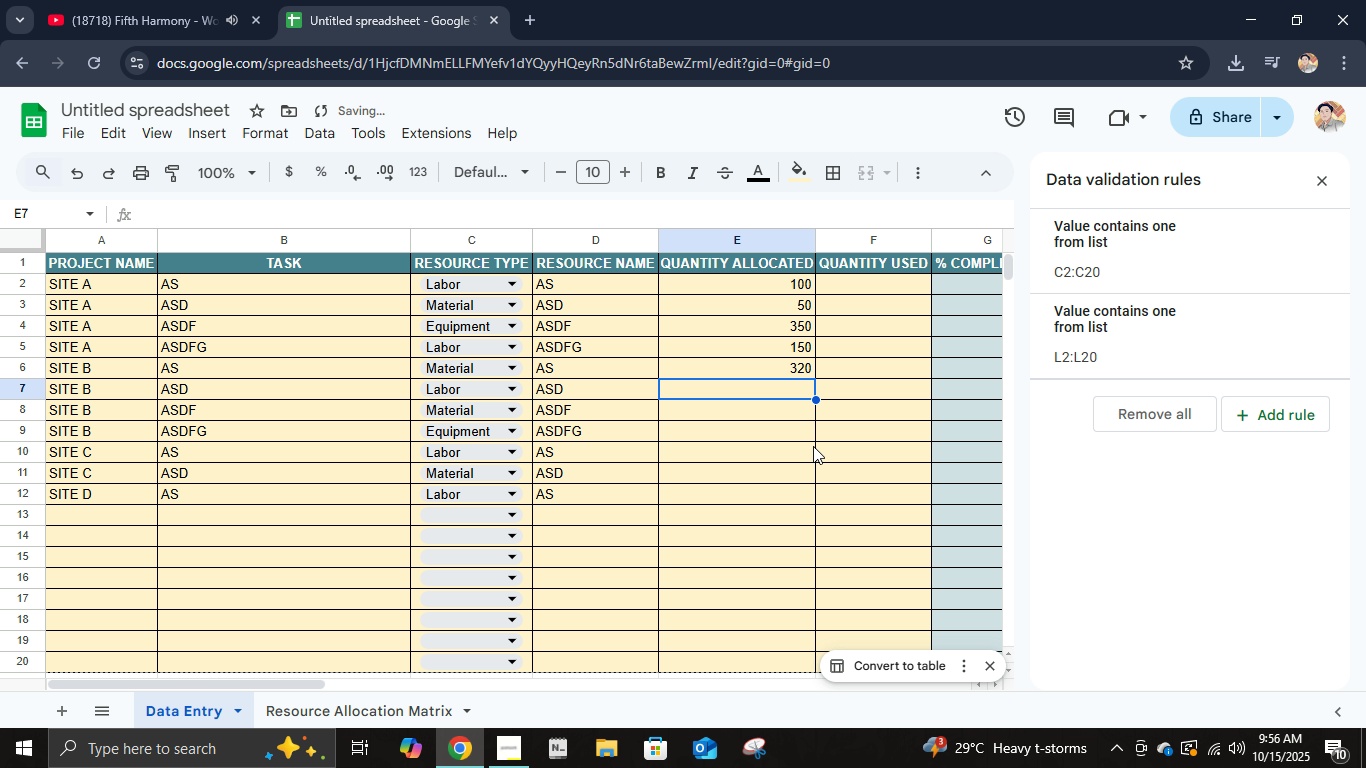 
key(Numpad1)
 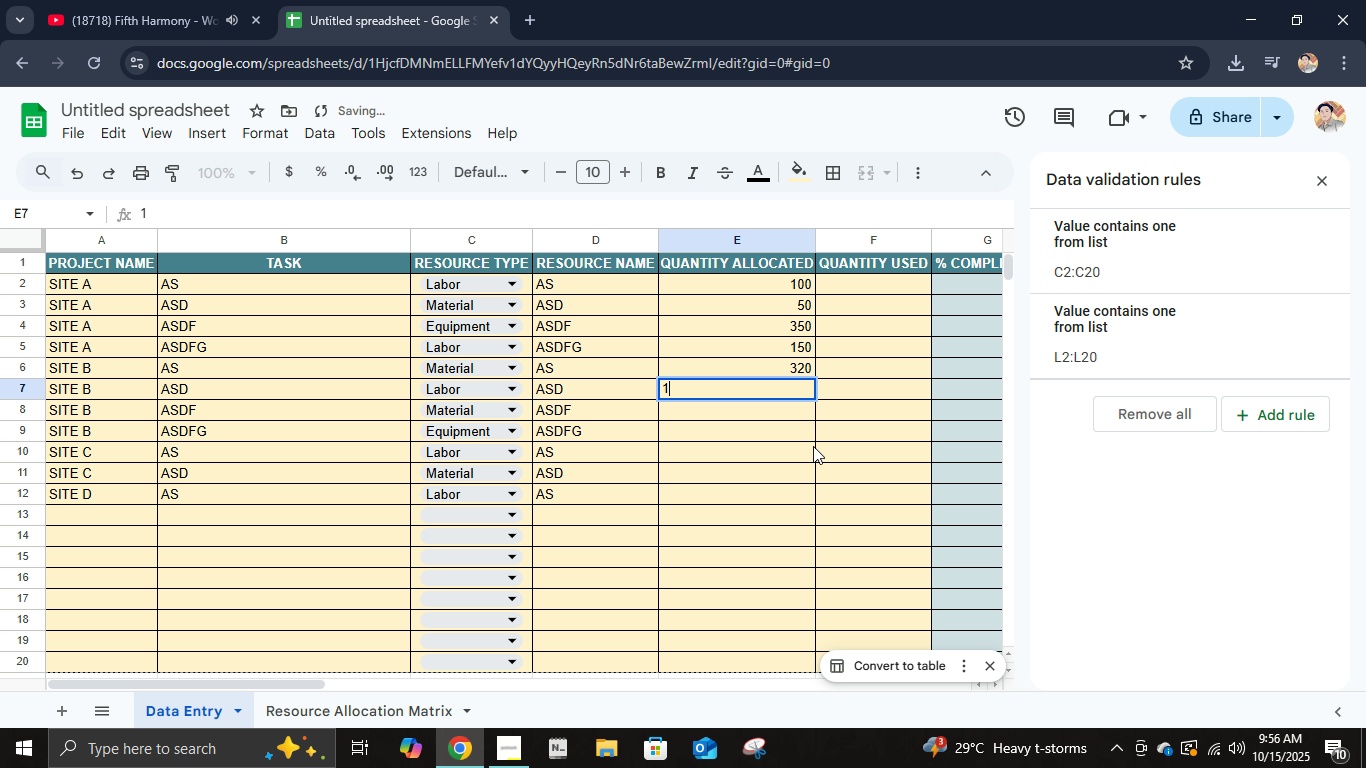 
key(Numpad0)
 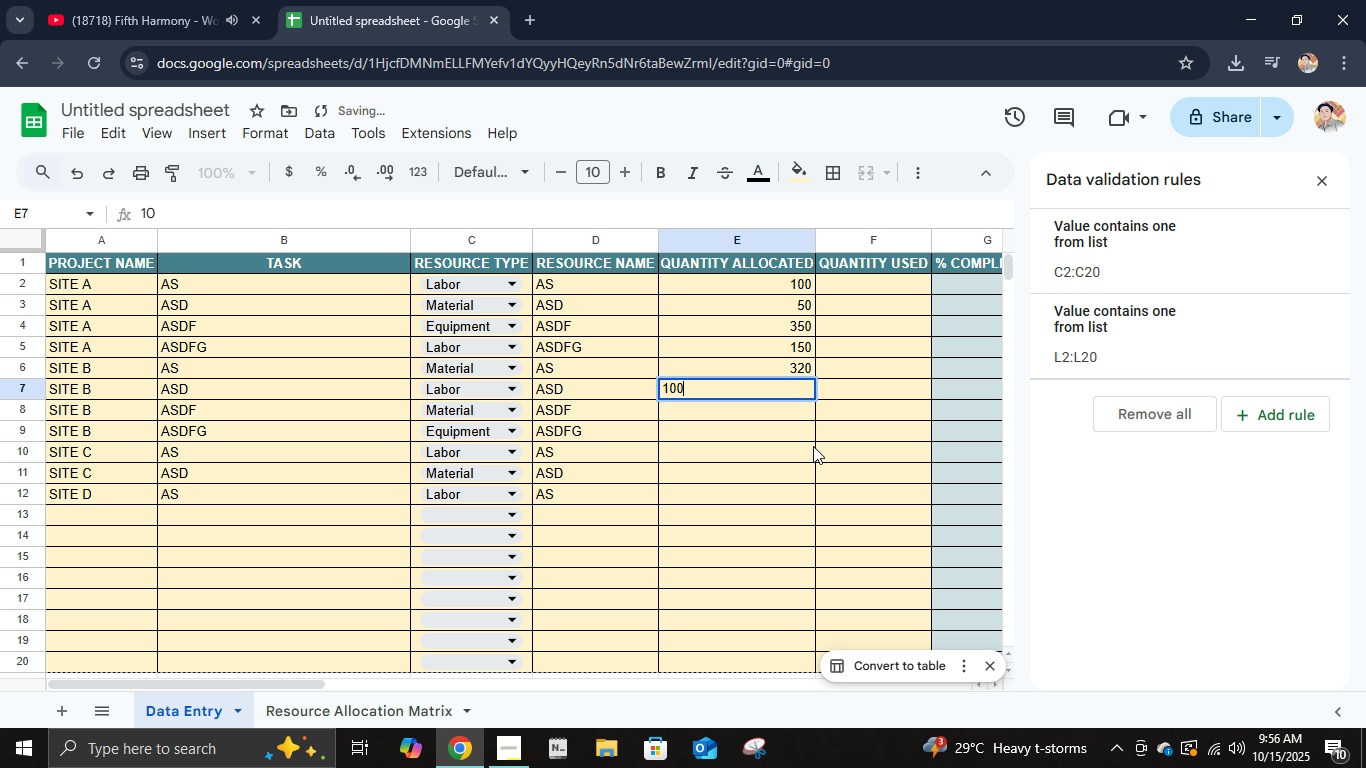 
key(Numpad0)
 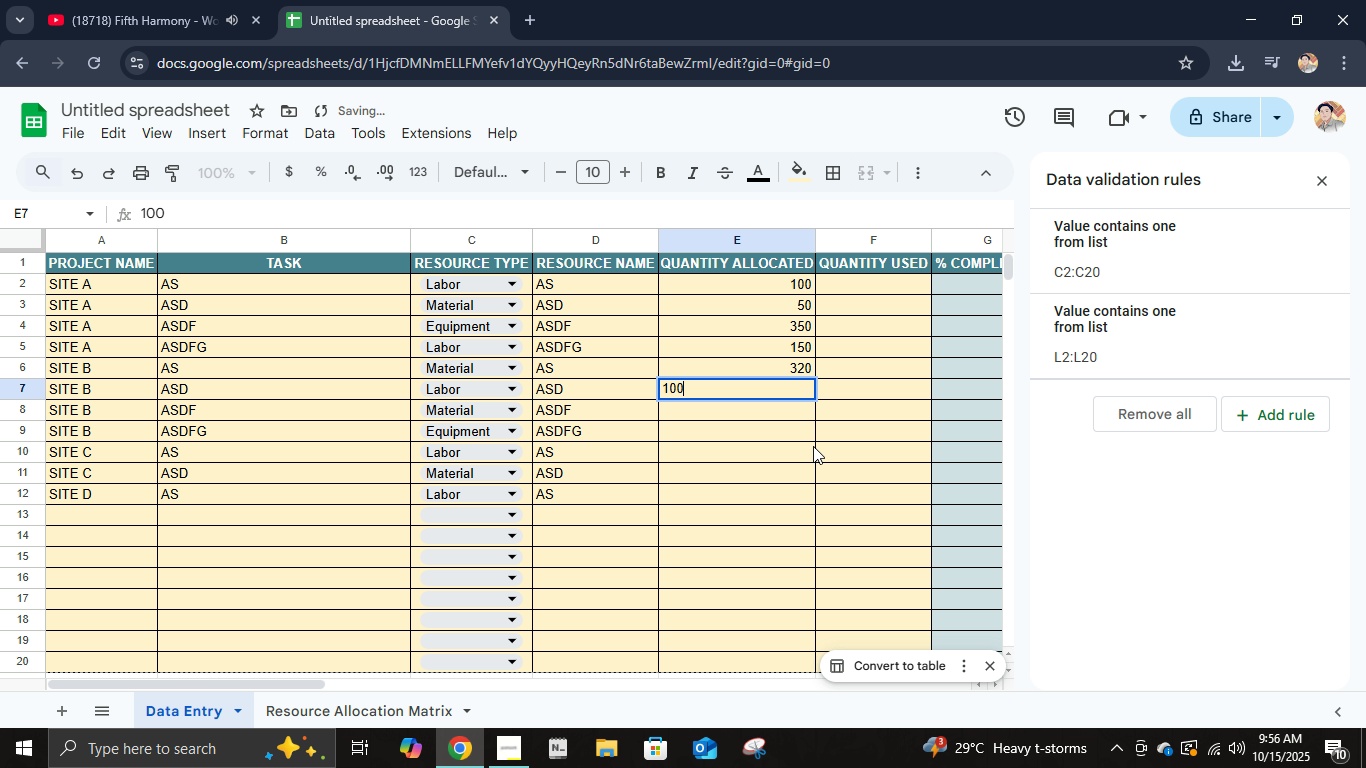 
key(NumpadEnter)
 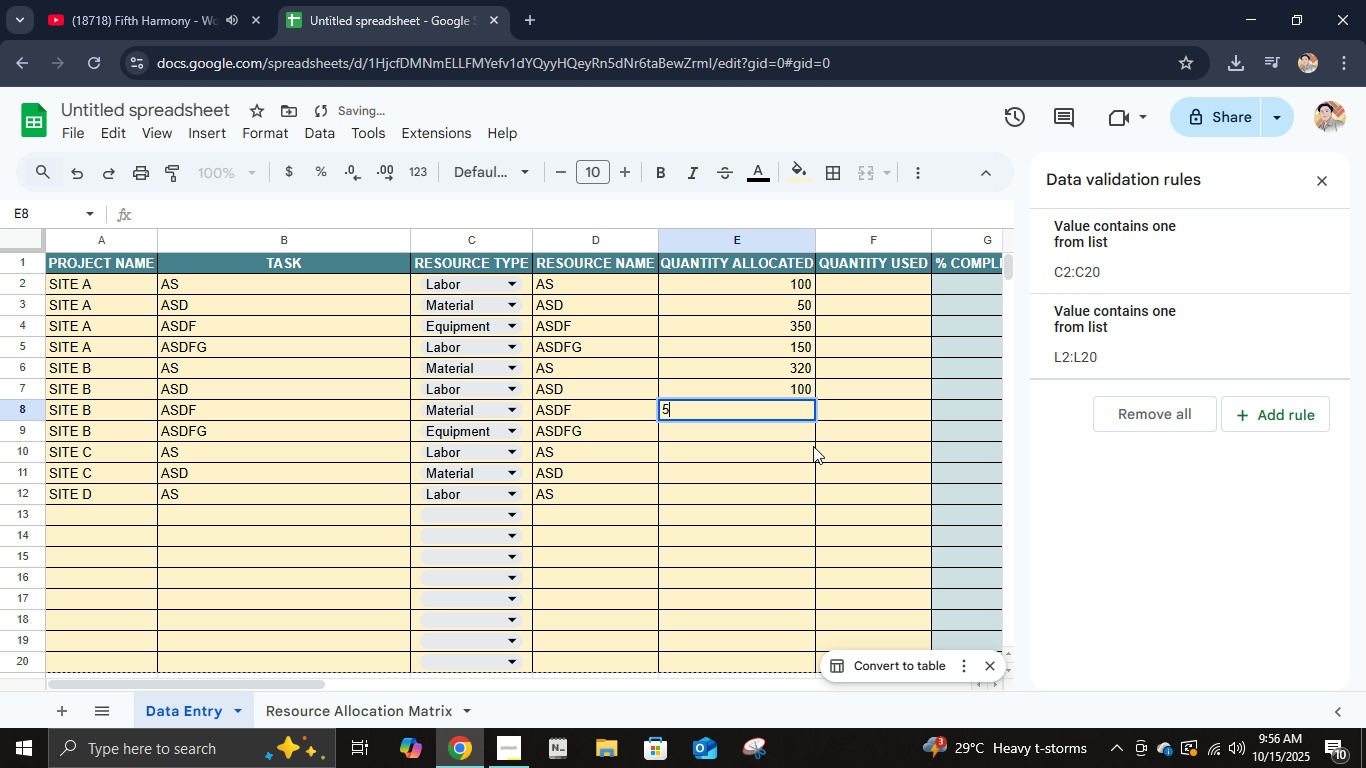 
key(Numpad5)
 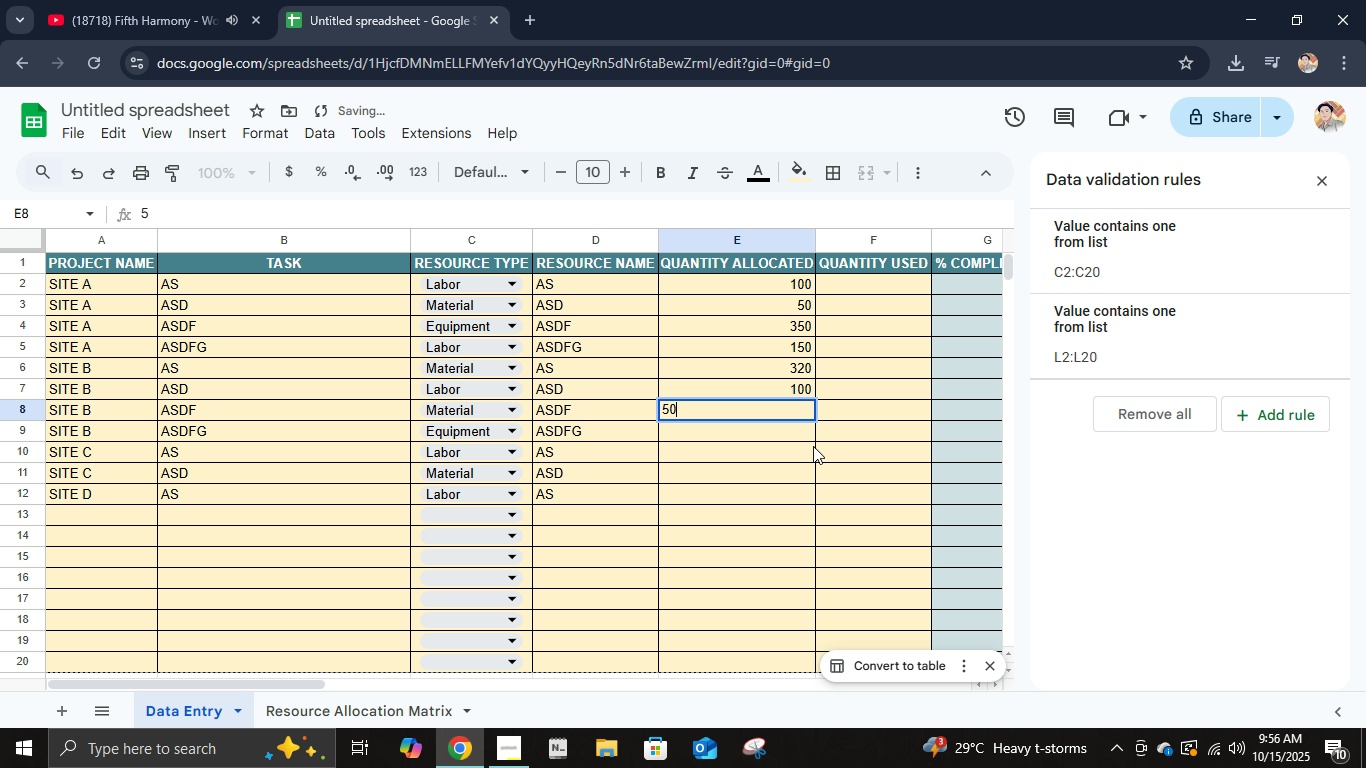 
key(Numpad0)
 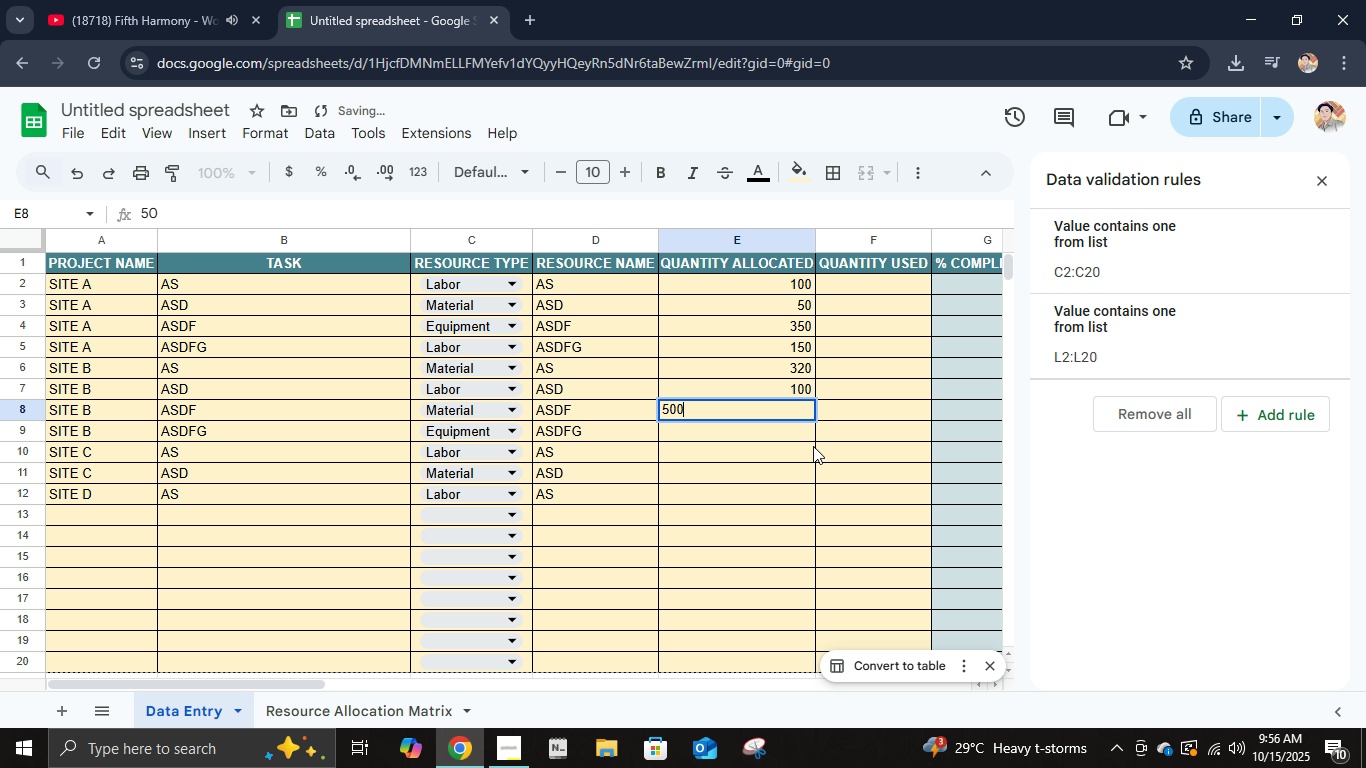 
key(Numpad0)
 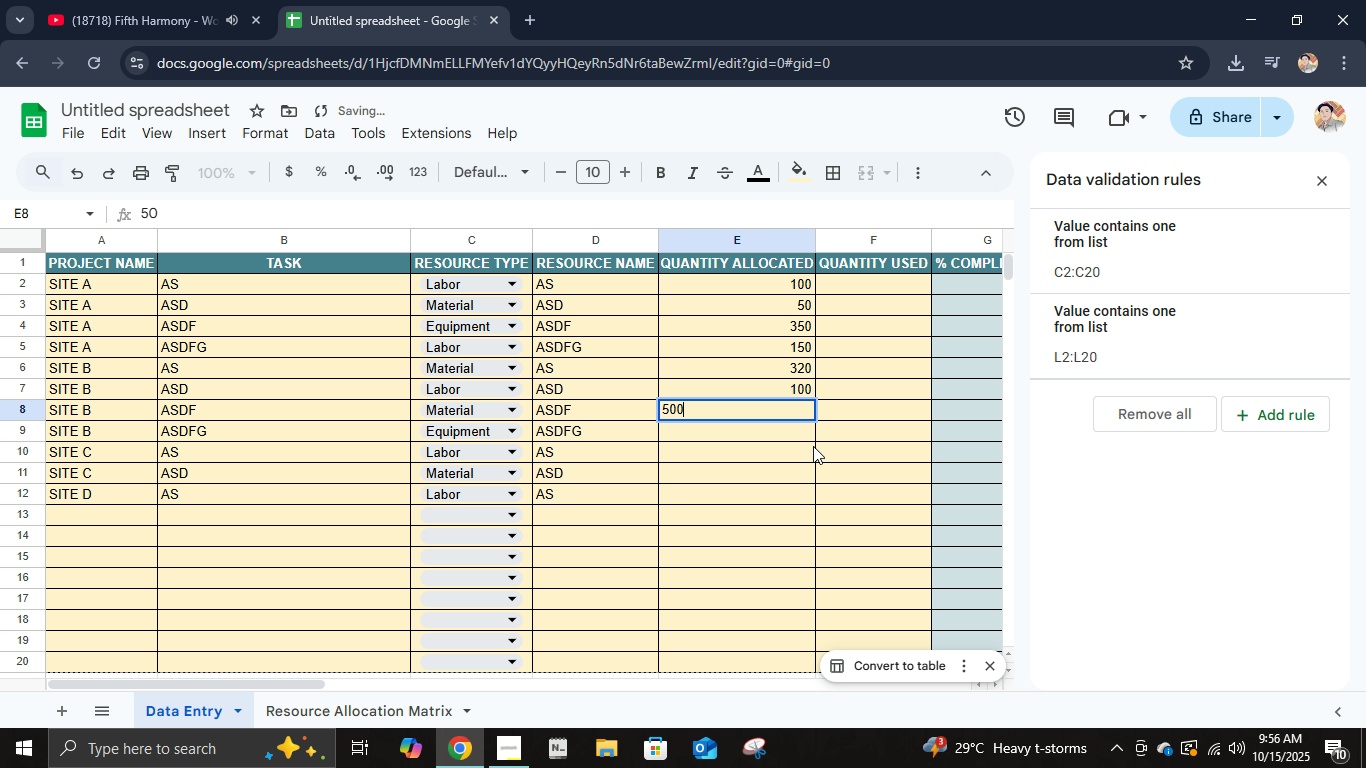 
key(NumpadEnter)
 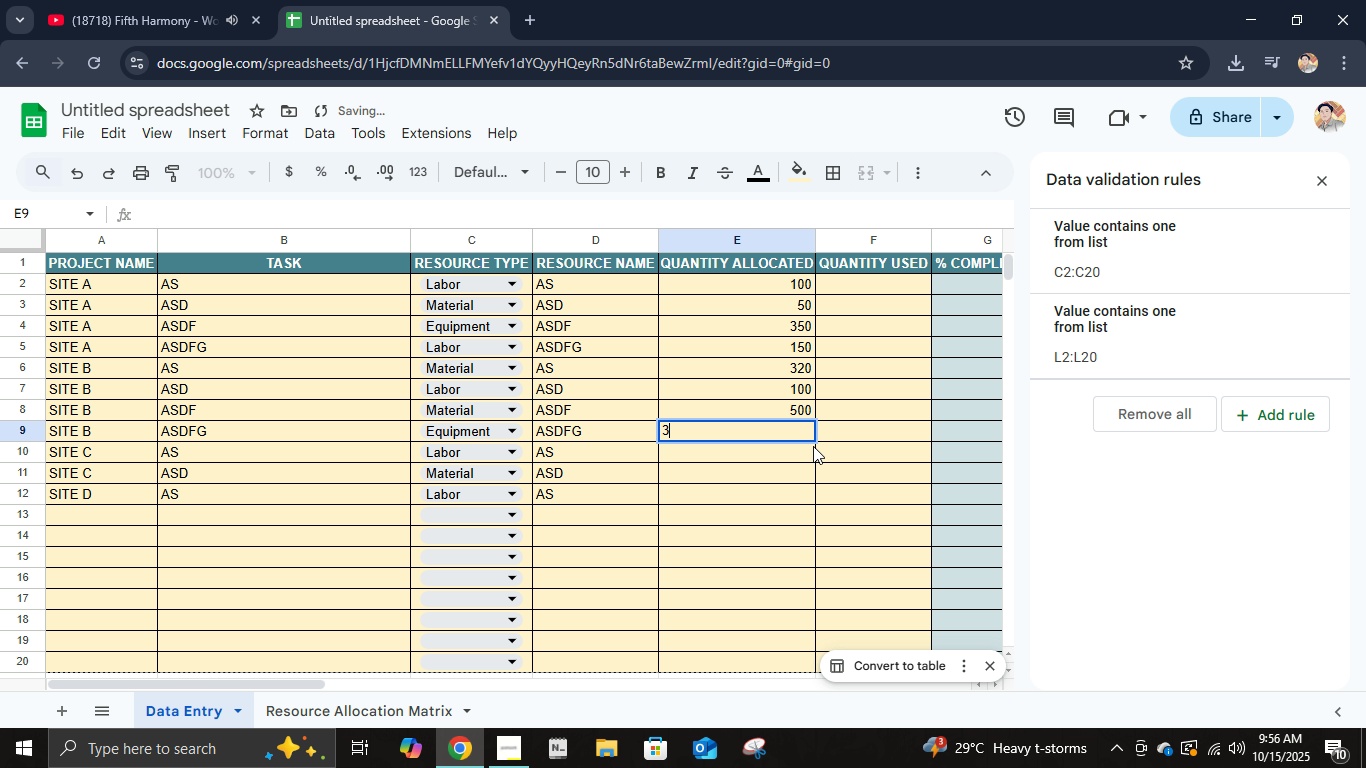 
hold_key(key=Numpad3, duration=0.33)
 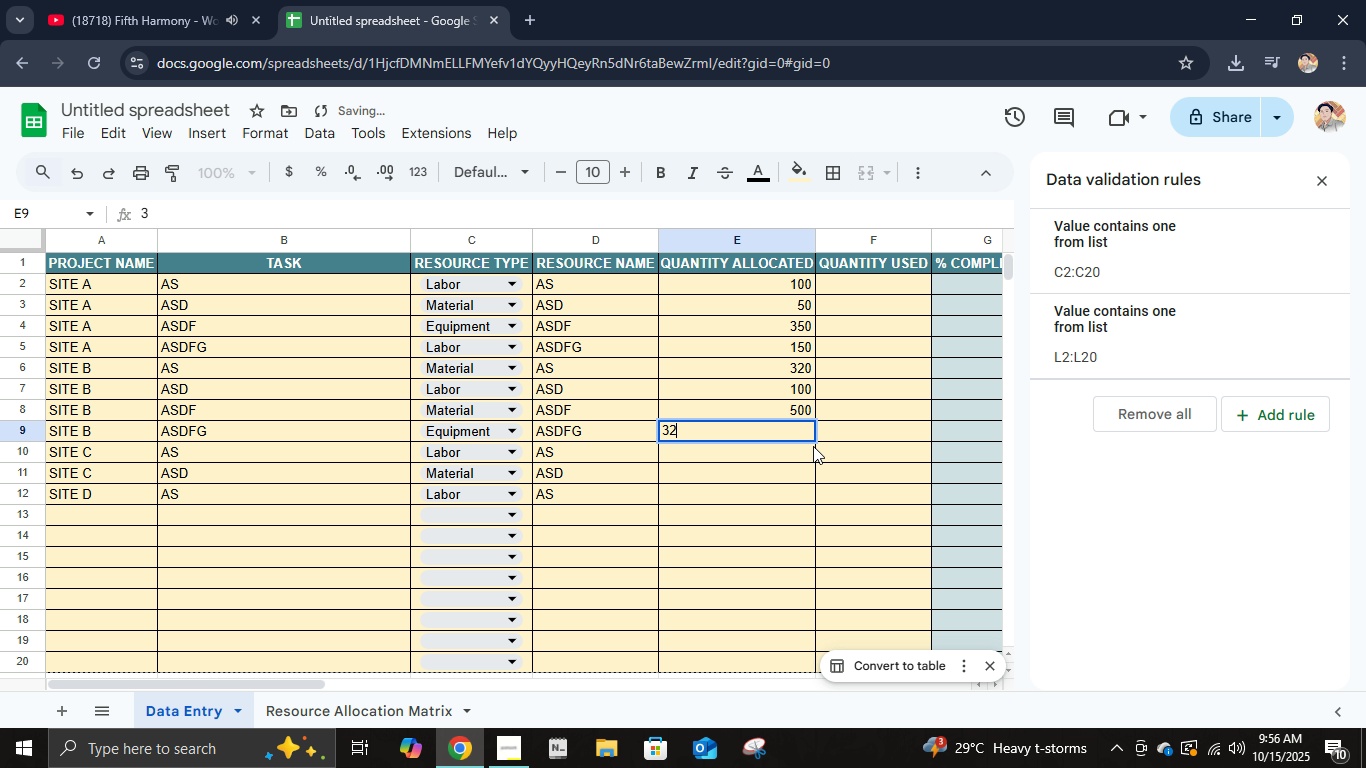 
key(Numpad2)
 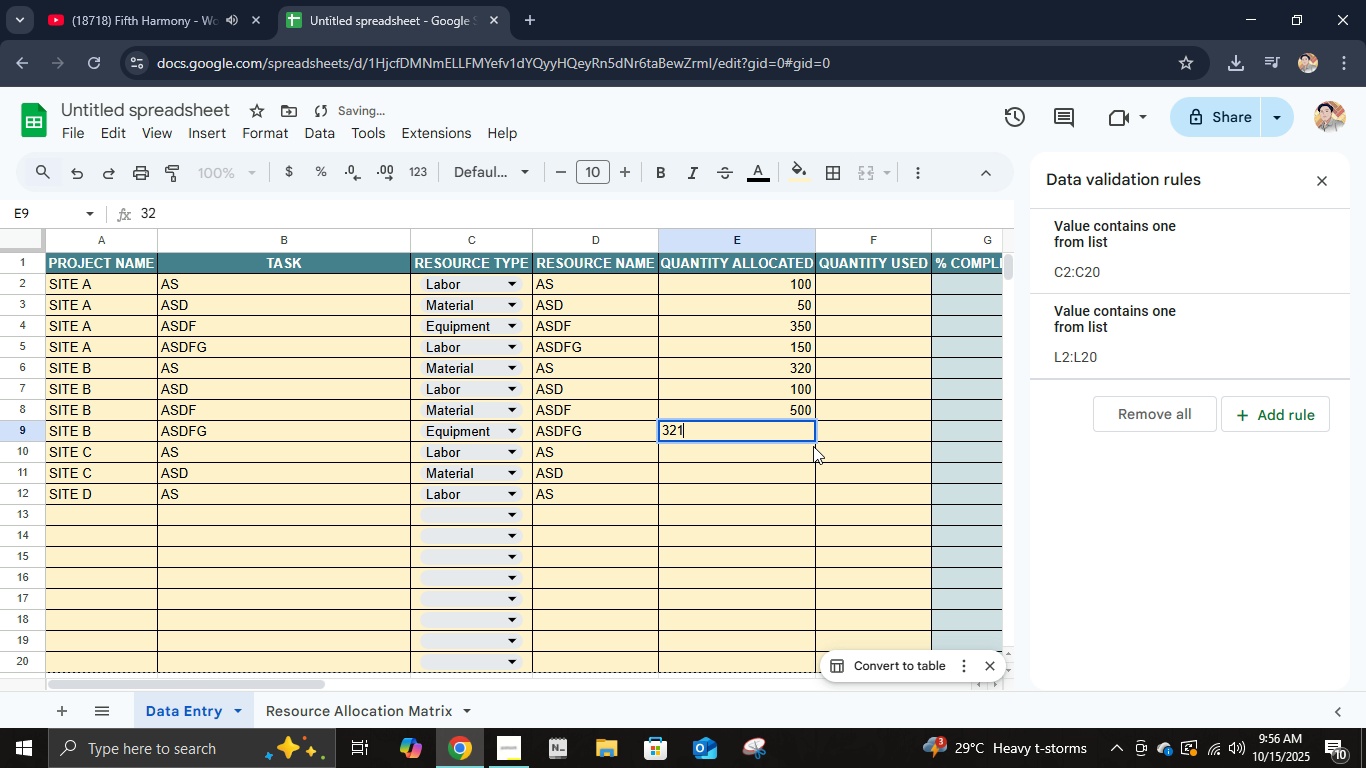 
key(Numpad1)
 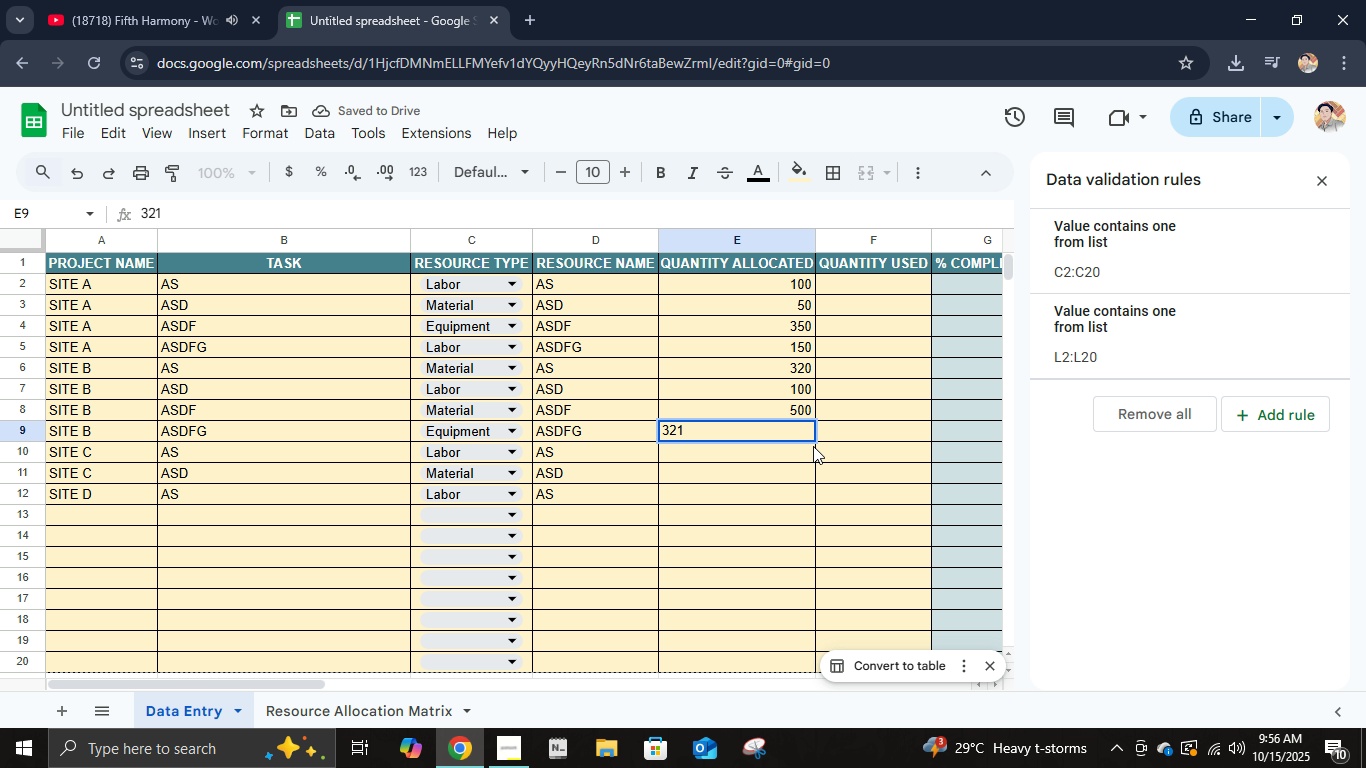 
key(Backspace)
 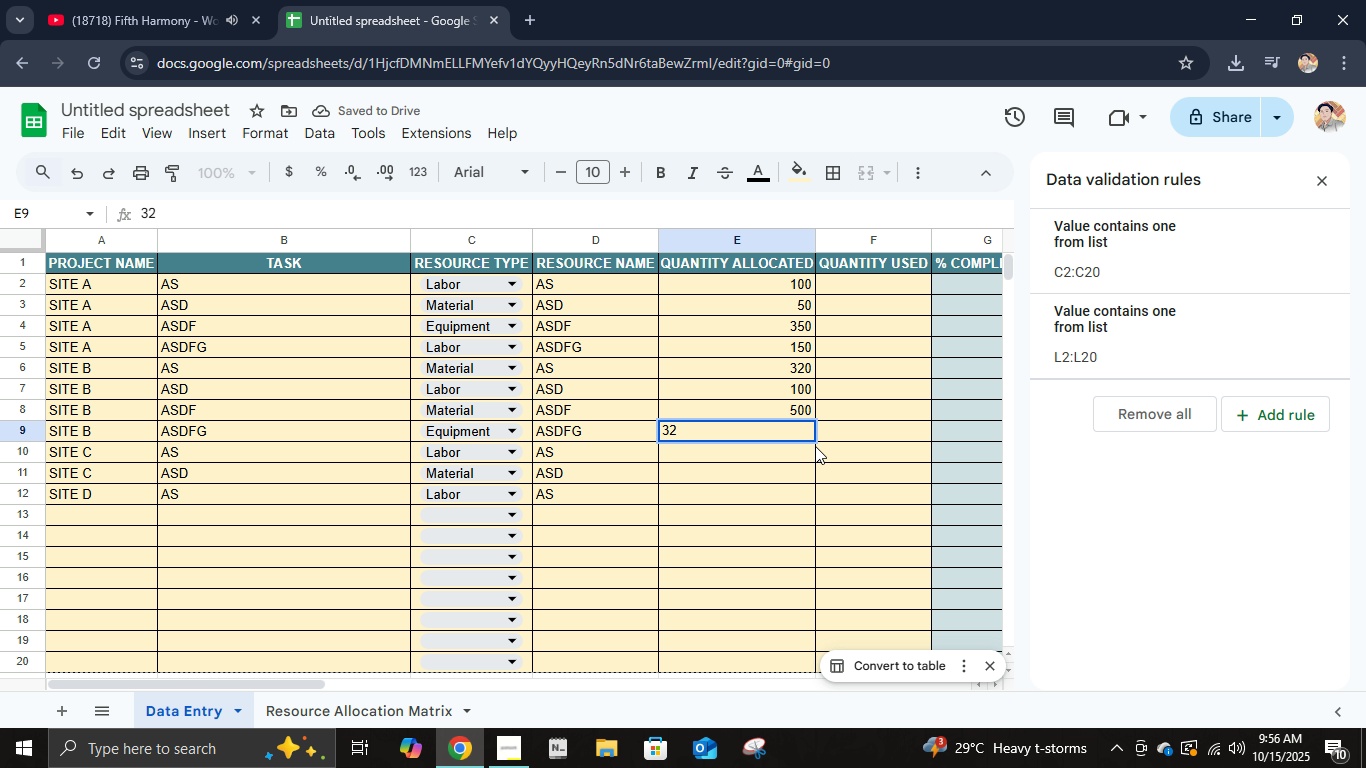 
key(Backspace)
 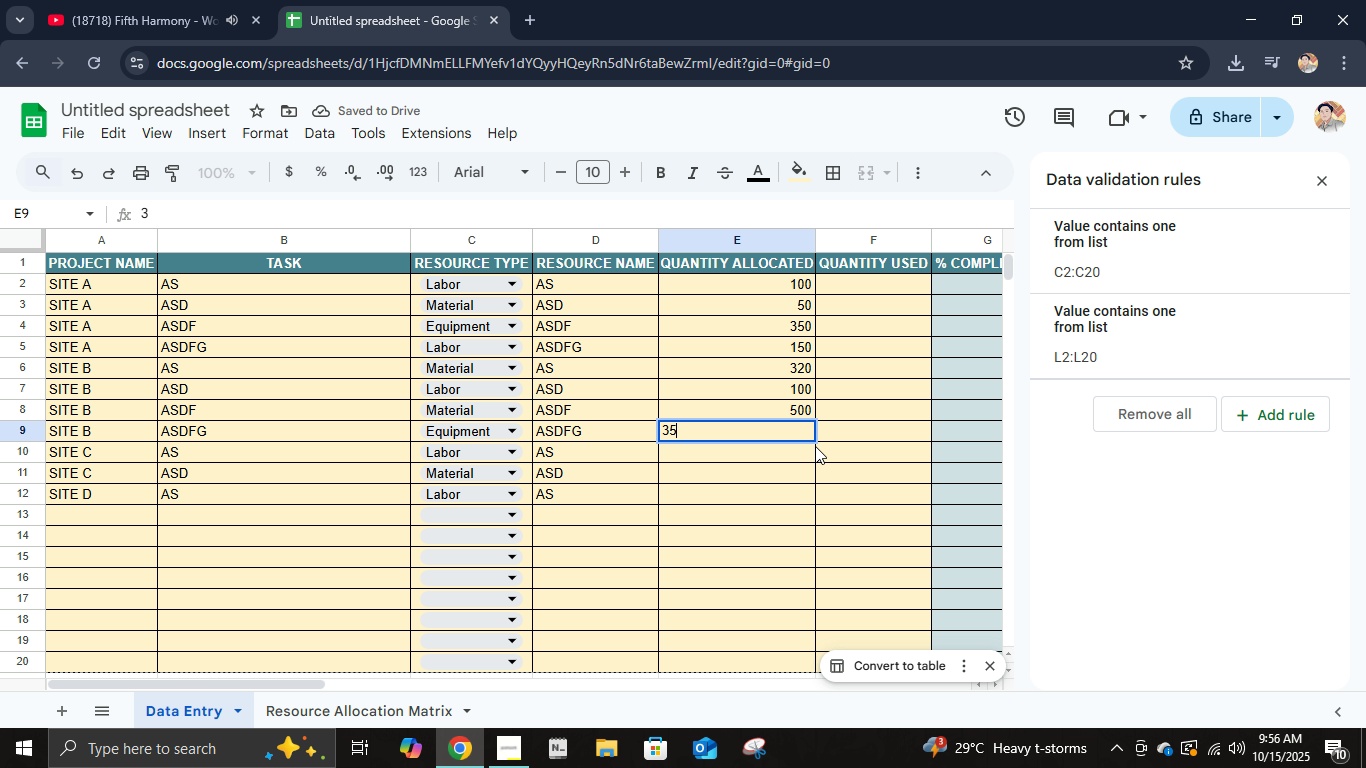 
key(Numpad5)
 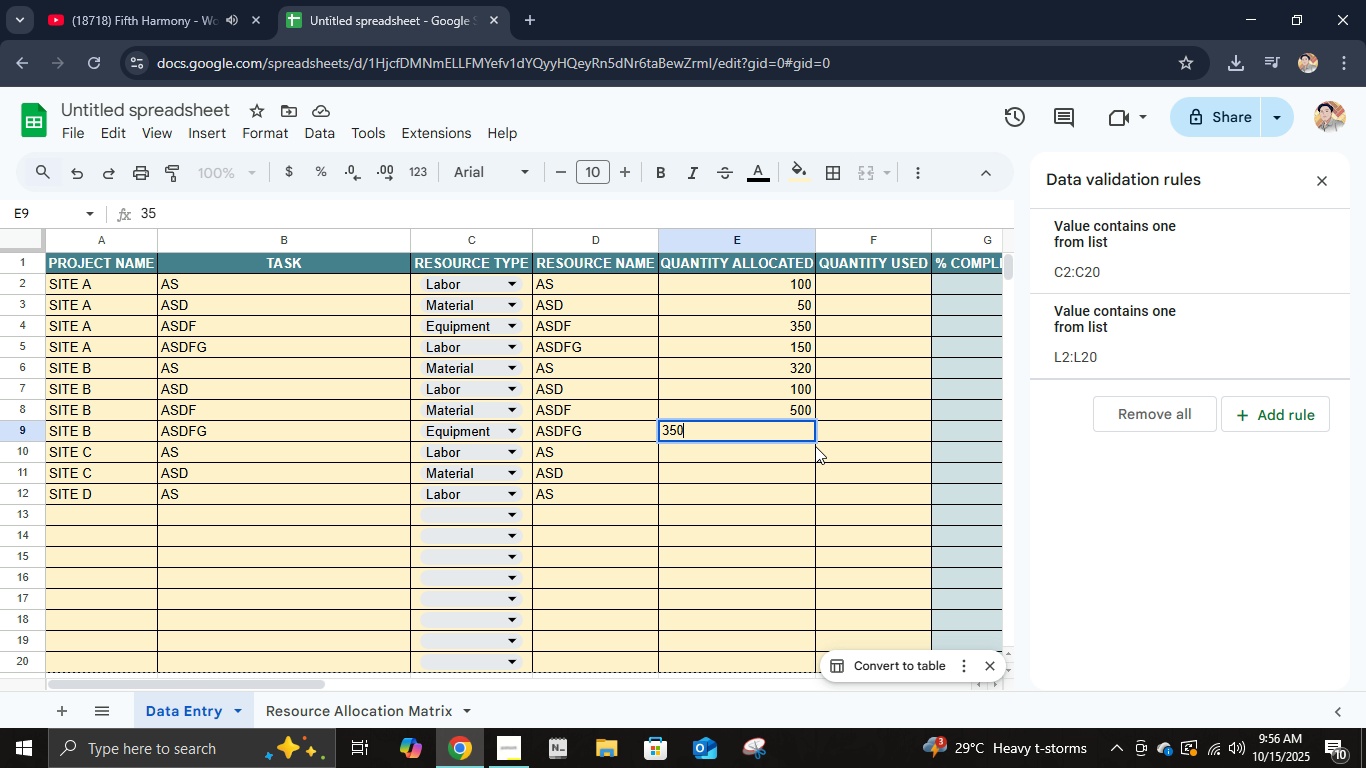 
key(Numpad0)
 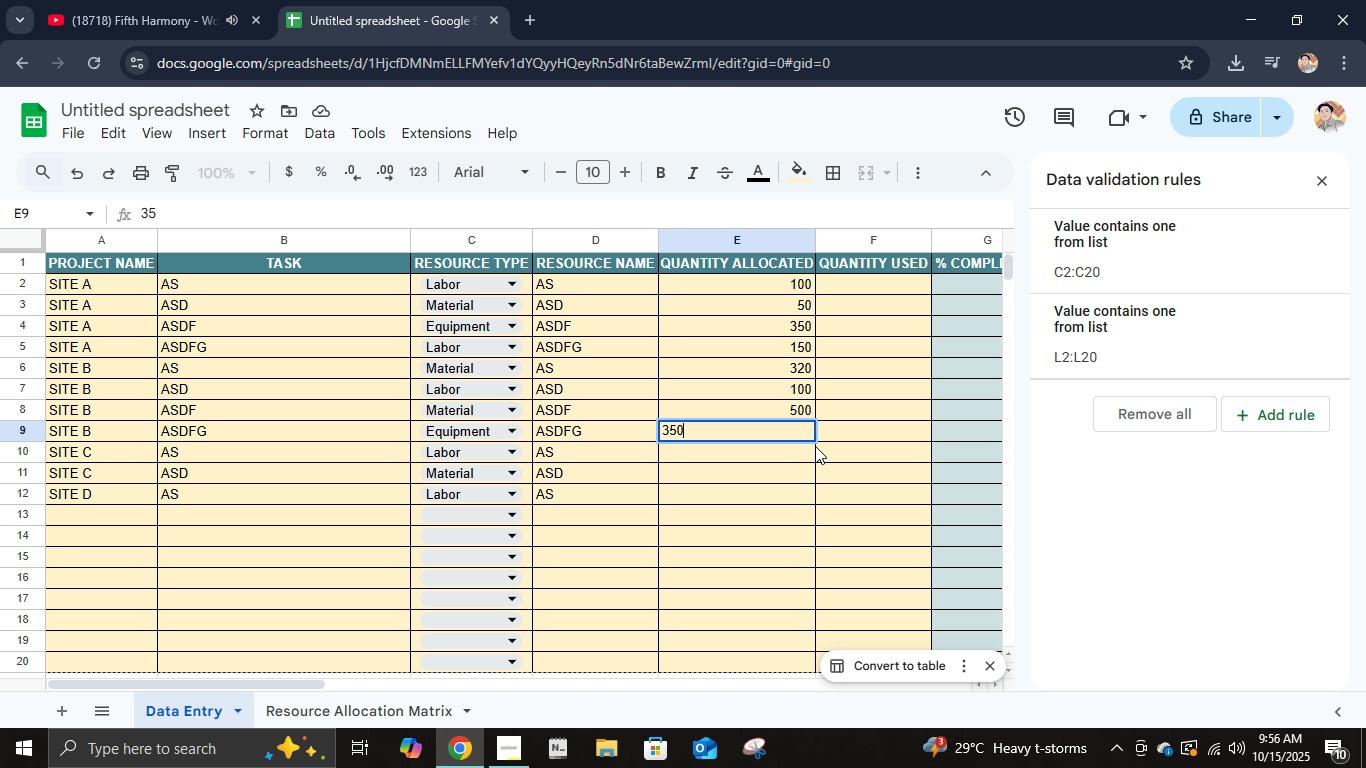 
key(NumpadEnter)
 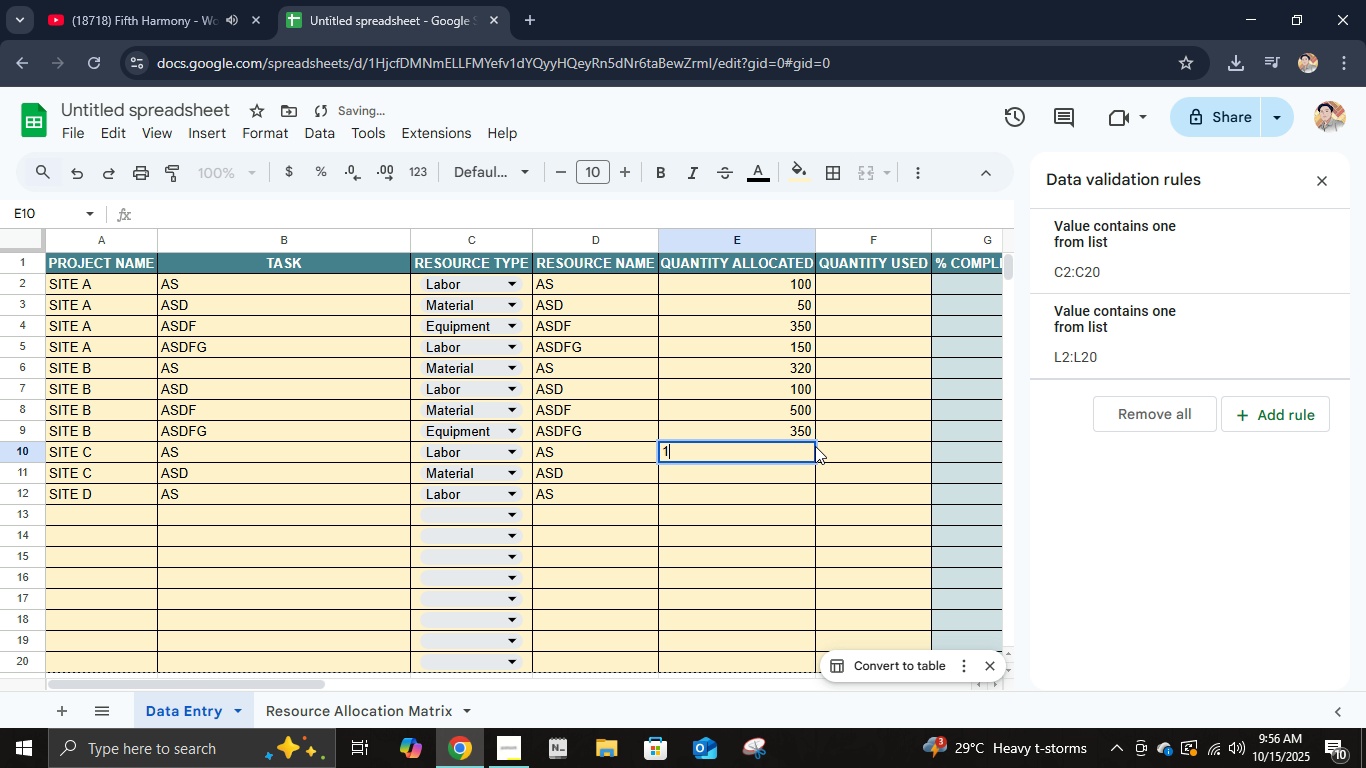 
key(Numpad1)
 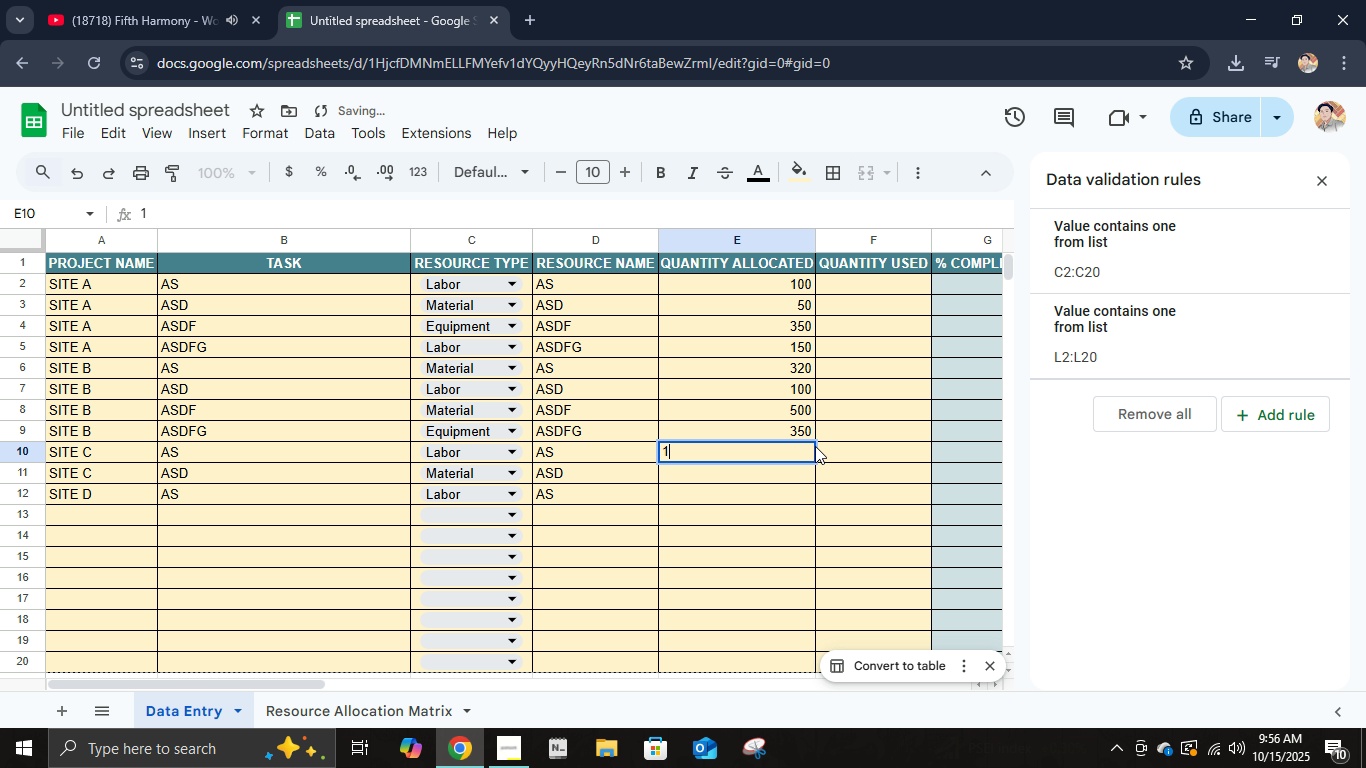 
key(Numpad5)
 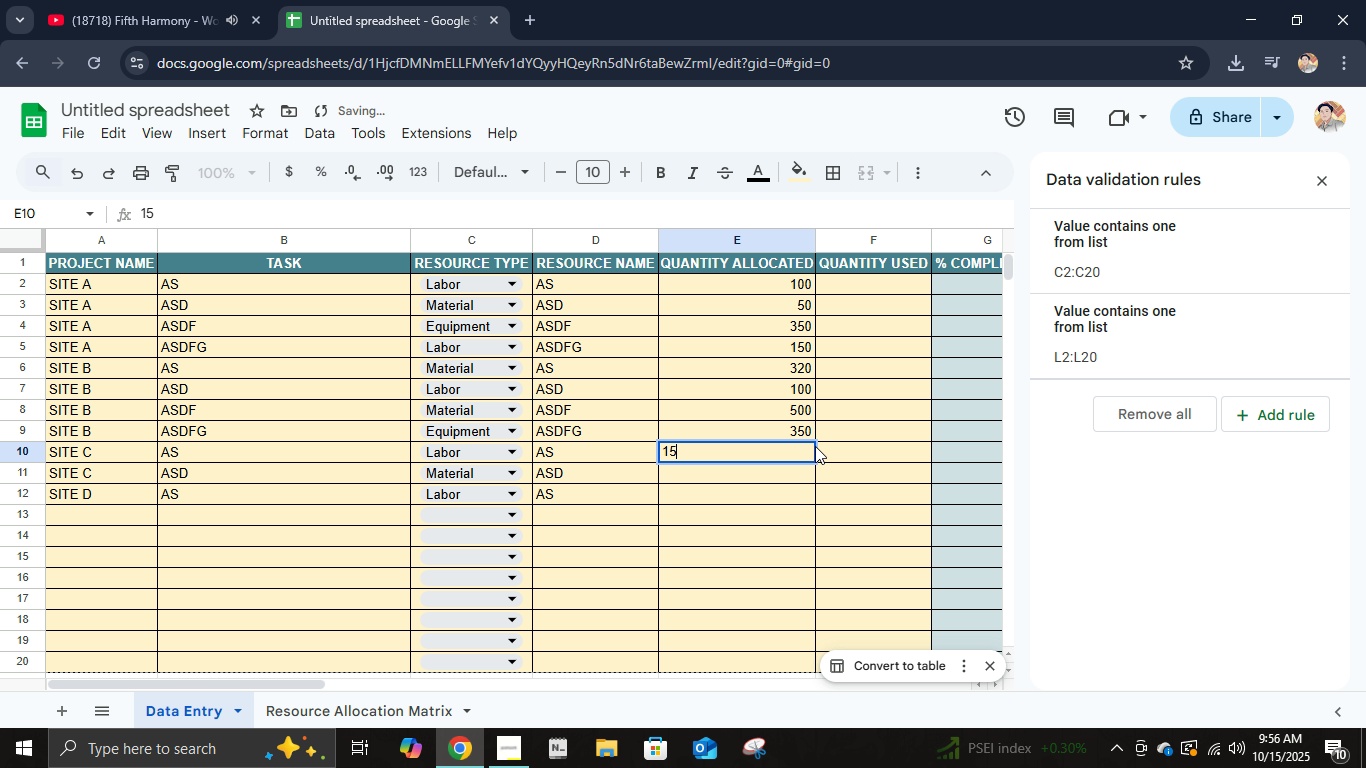 
key(Numpad8)
 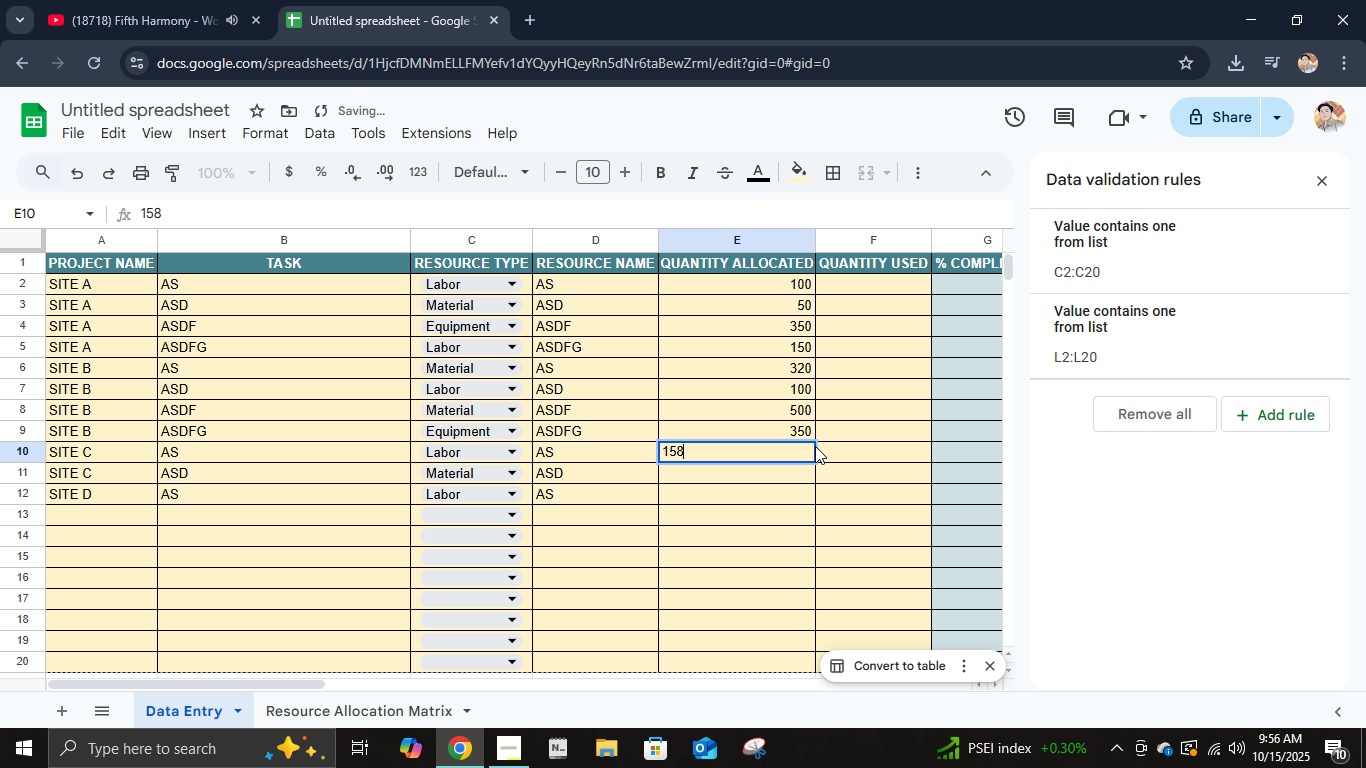 
key(NumpadEnter)
 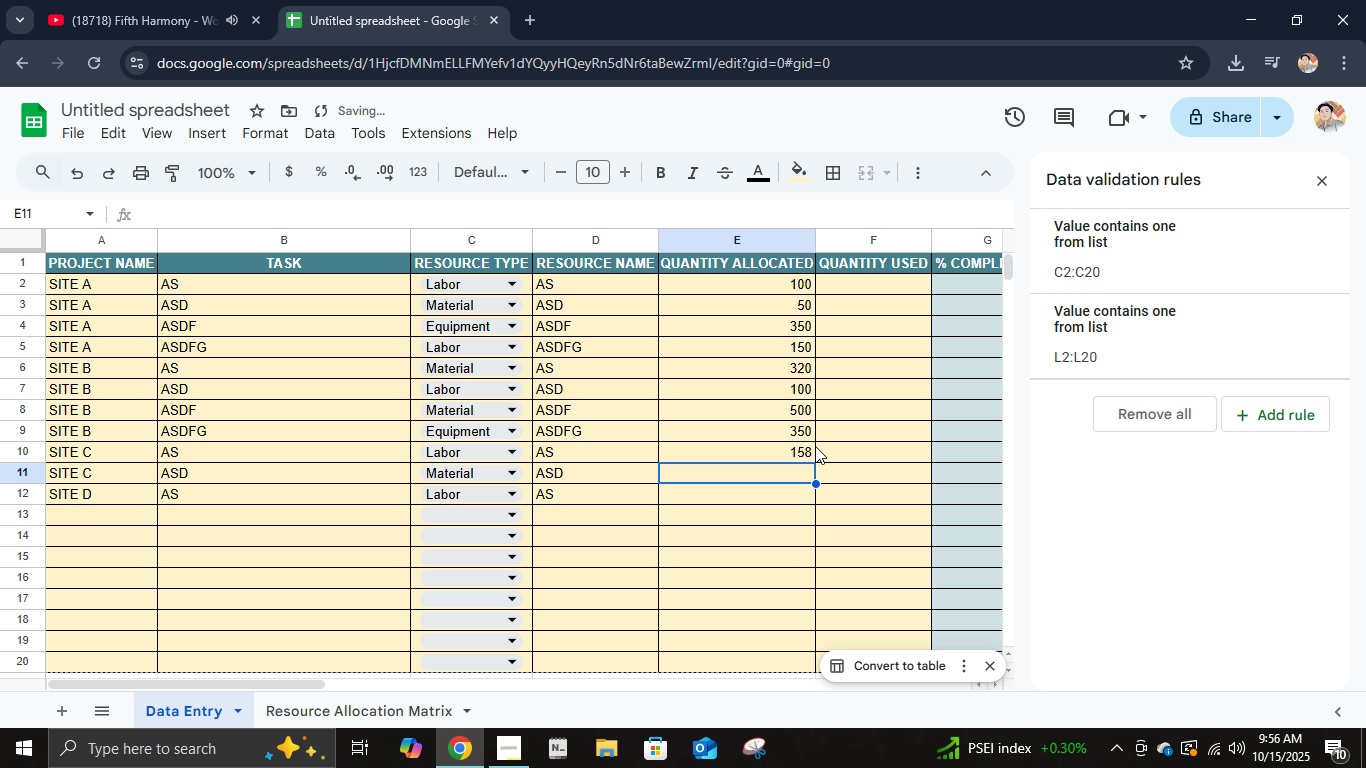 
key(Numpad2)
 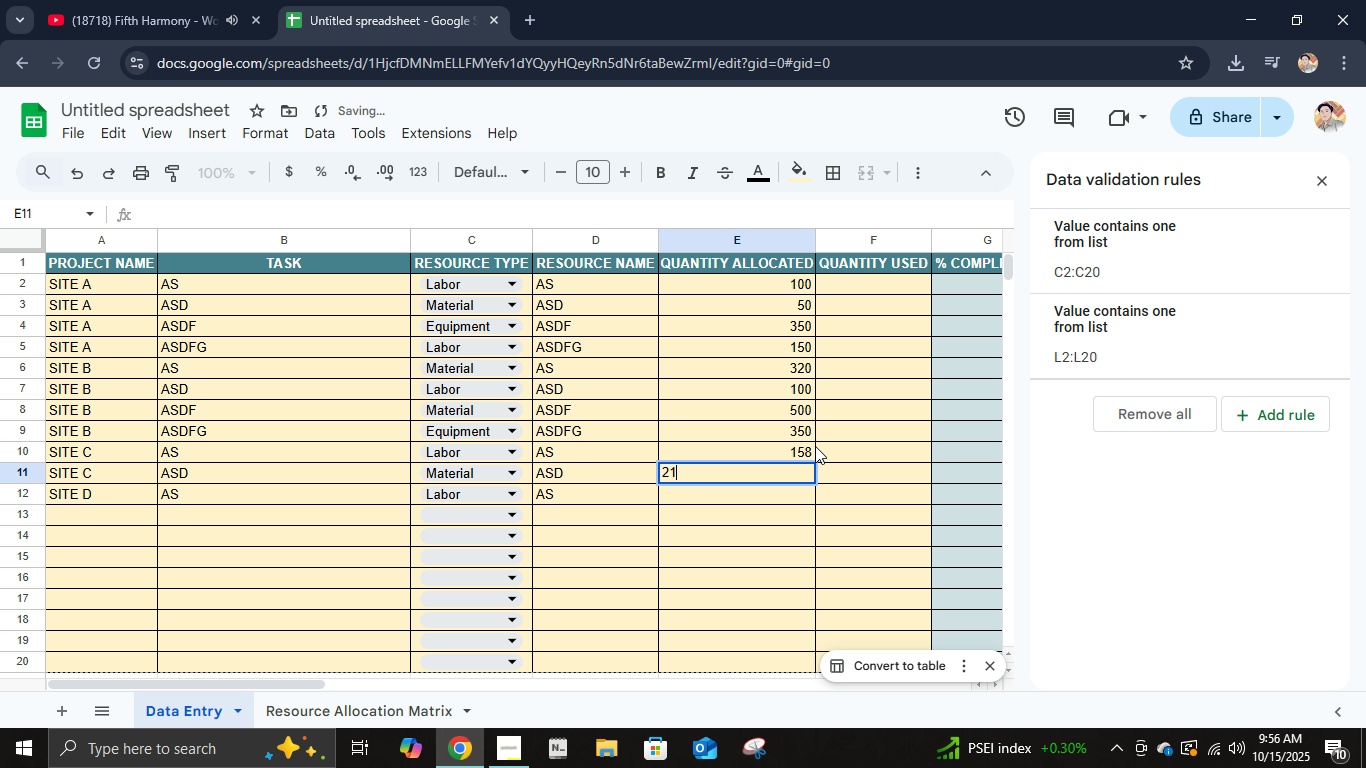 
key(Numpad1)
 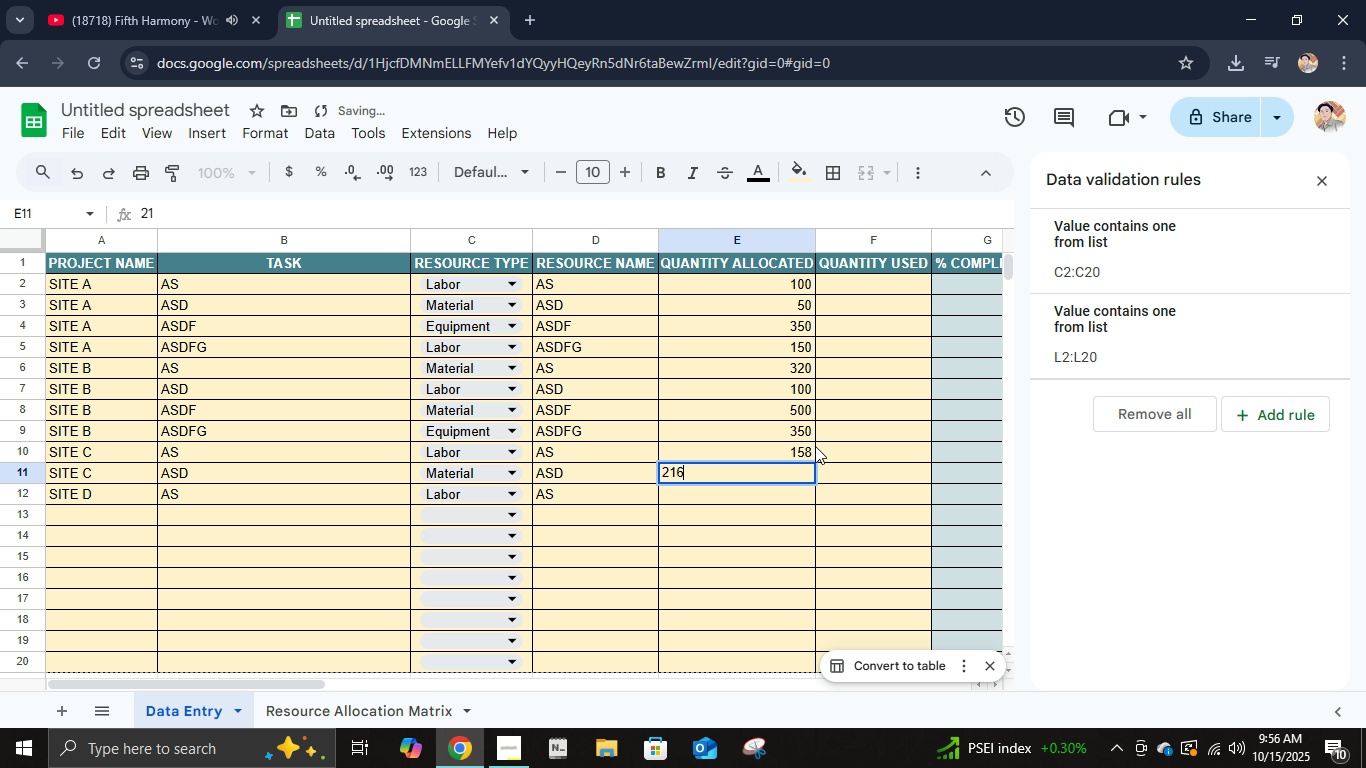 
key(Numpad6)
 